 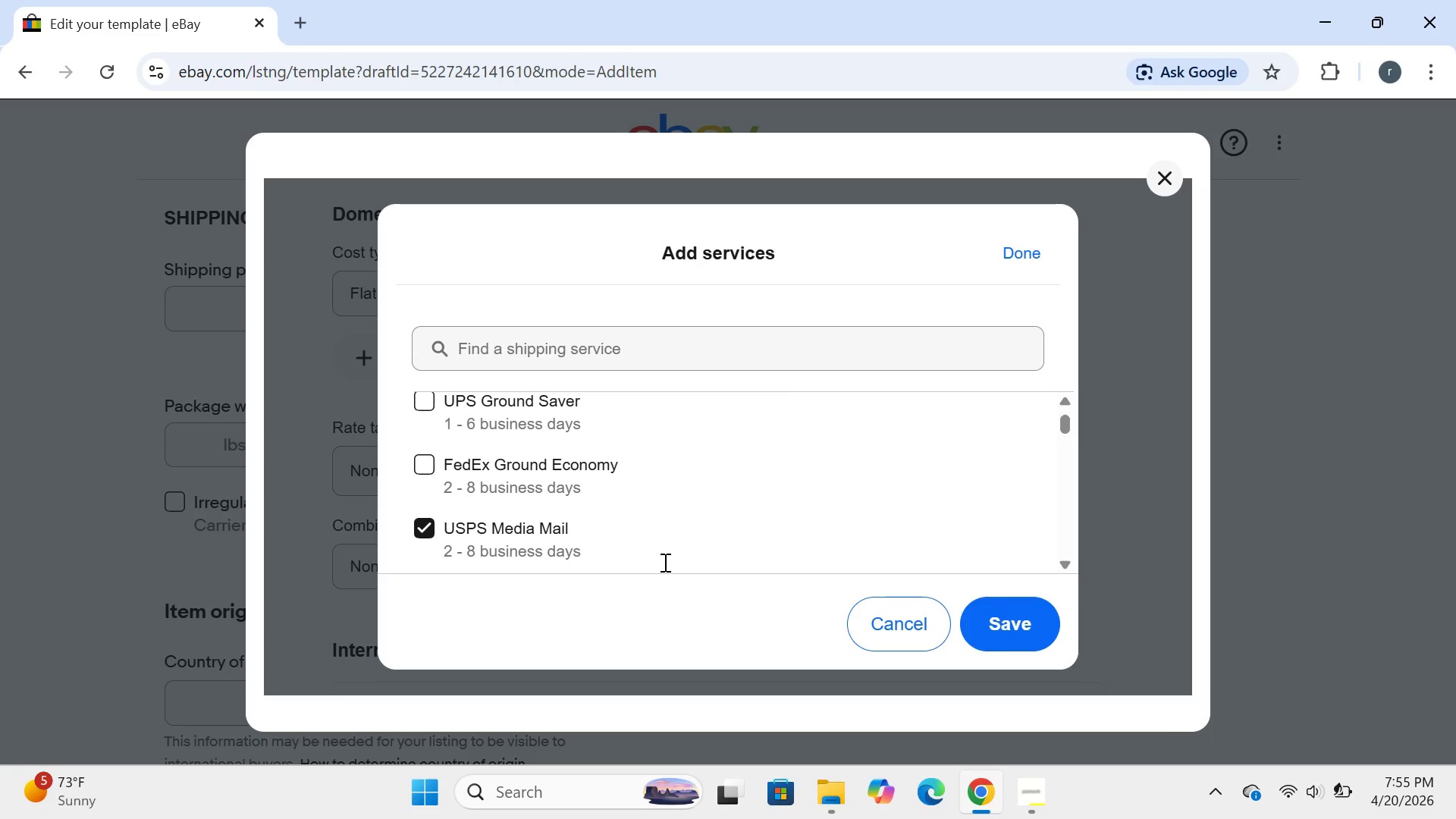 
left_click([1034, 623])
 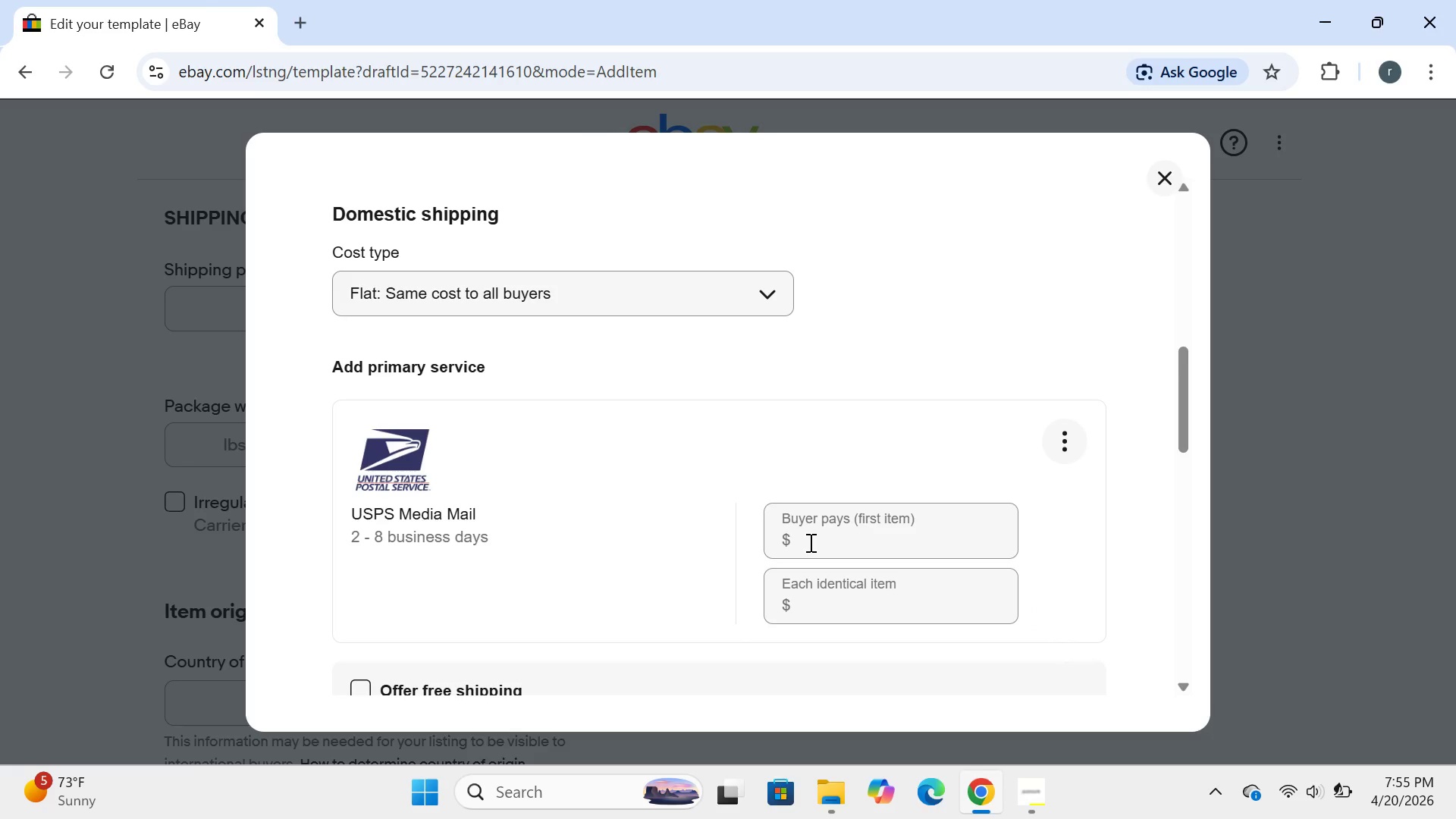 
left_click([809, 542])
 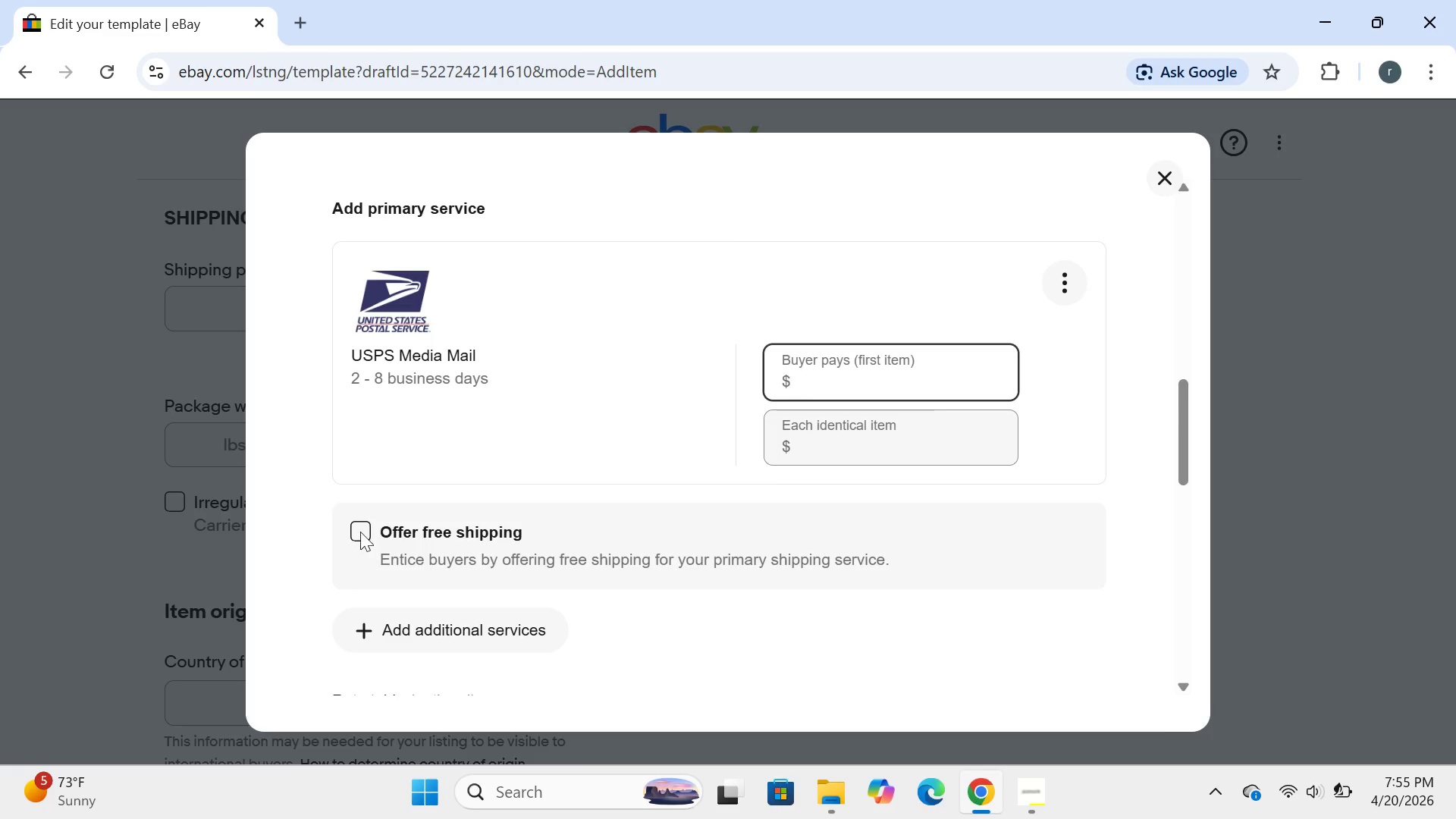 
left_click([360, 529])
 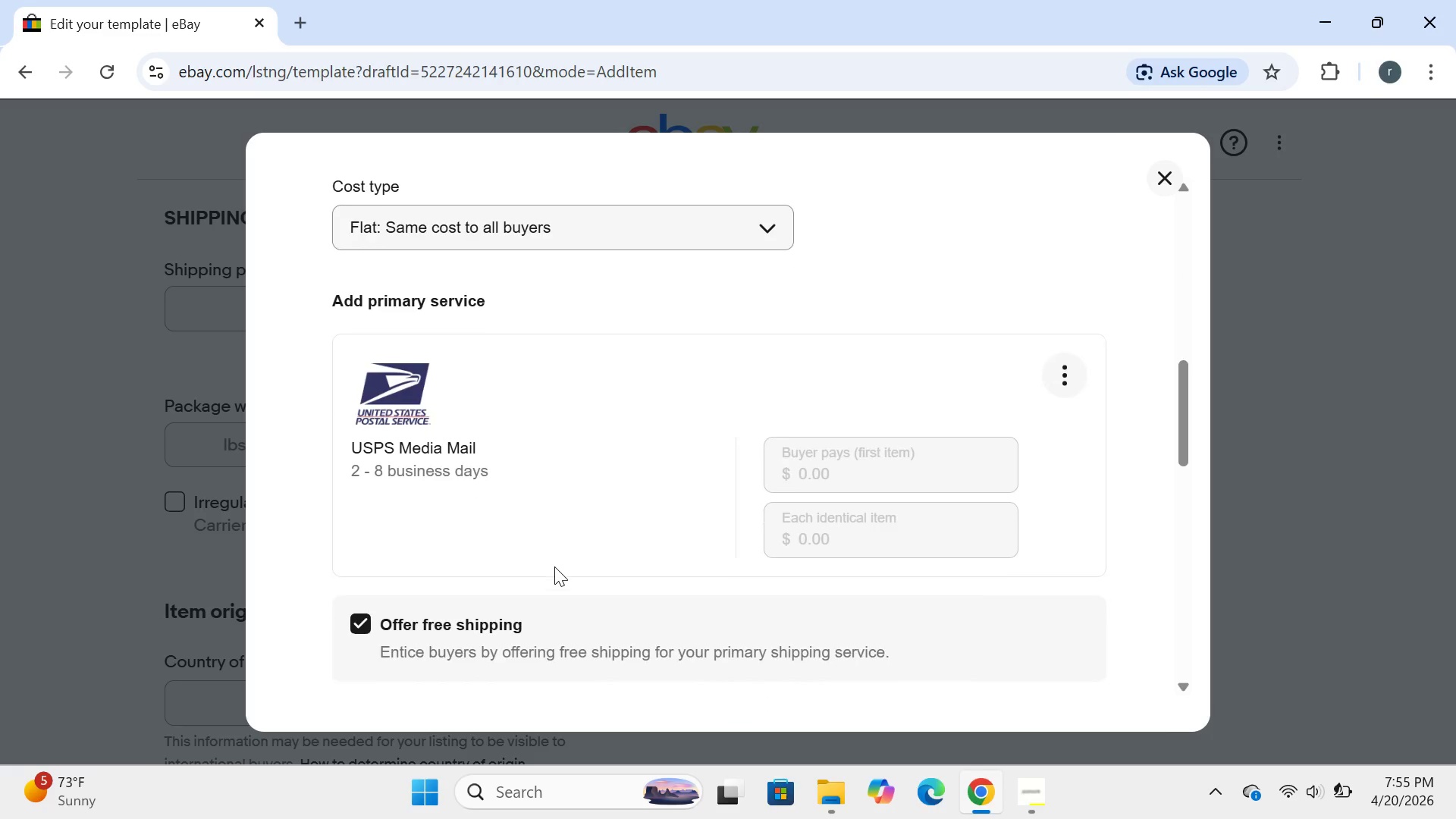 
wait(22.83)
 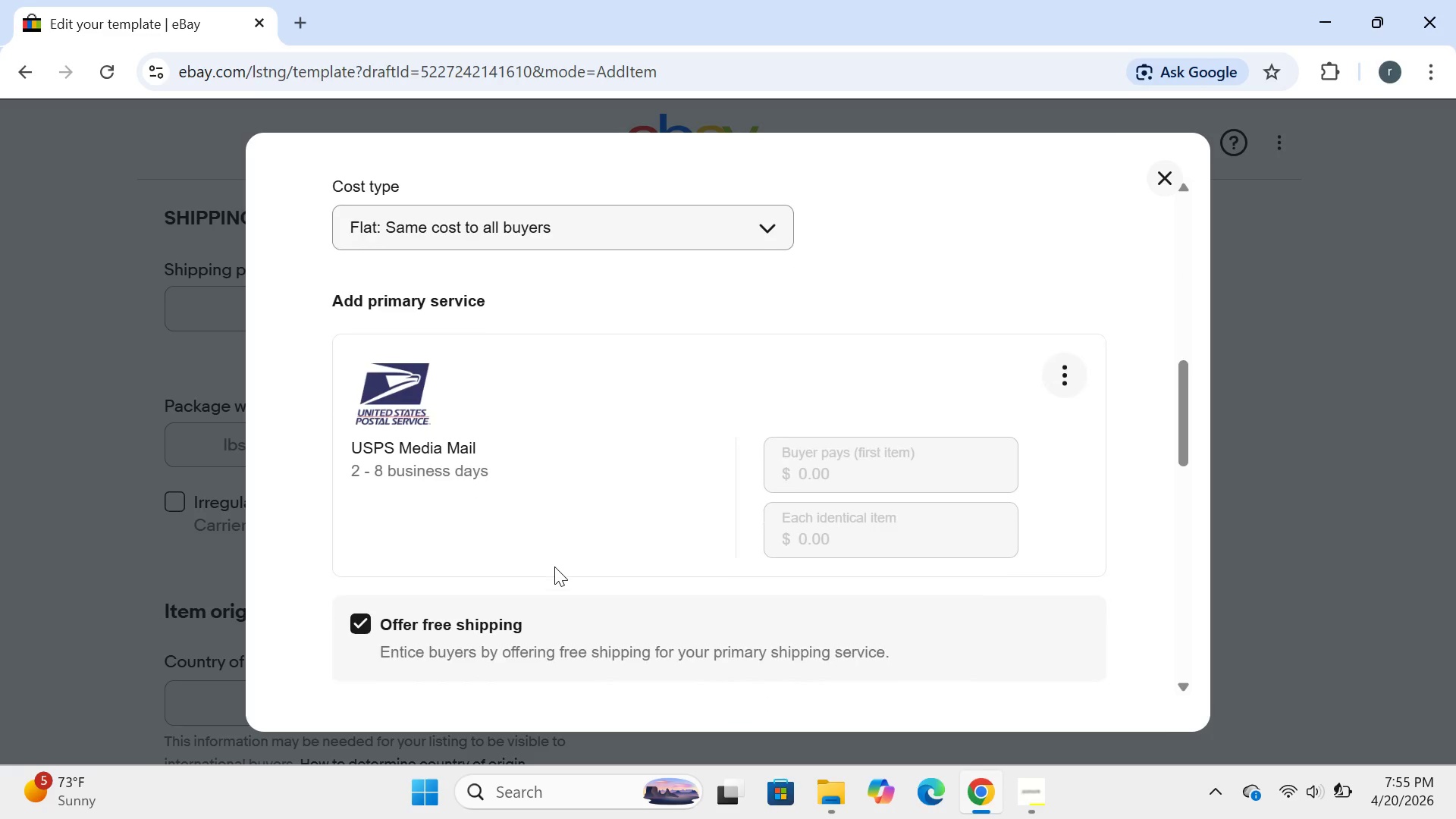 
left_click([509, 598])
 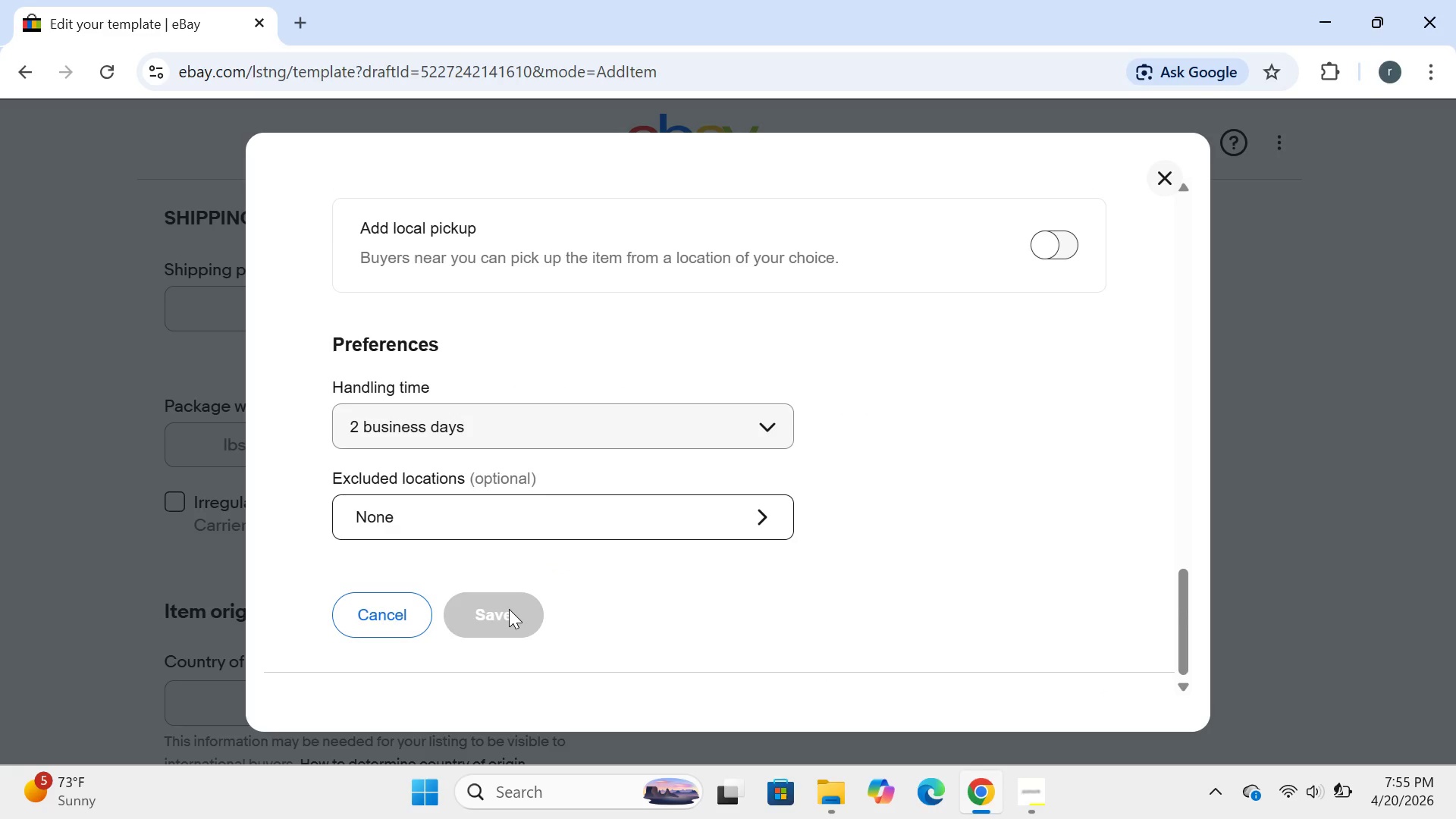 
left_click([509, 609])
 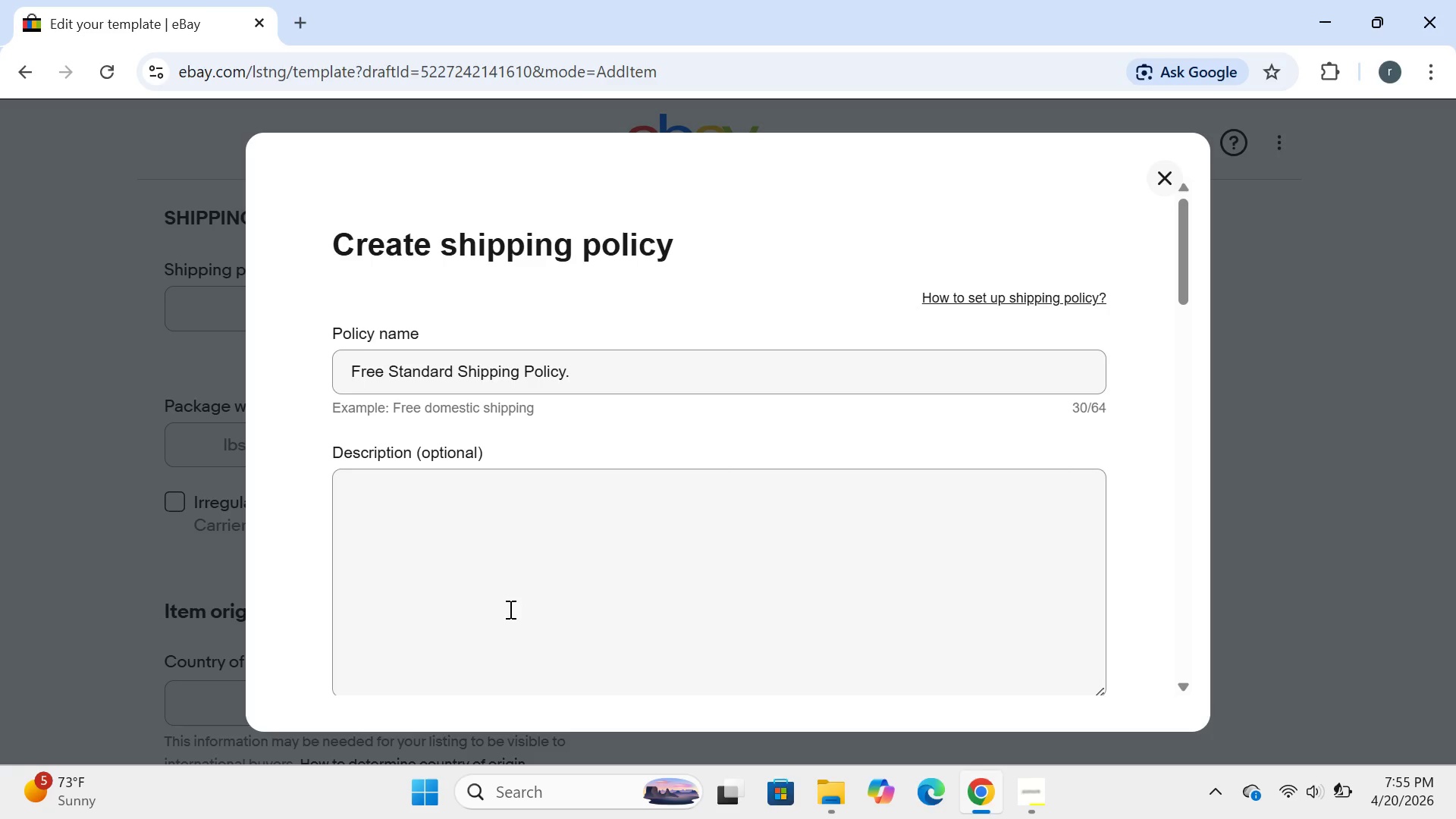 
wait(9.06)
 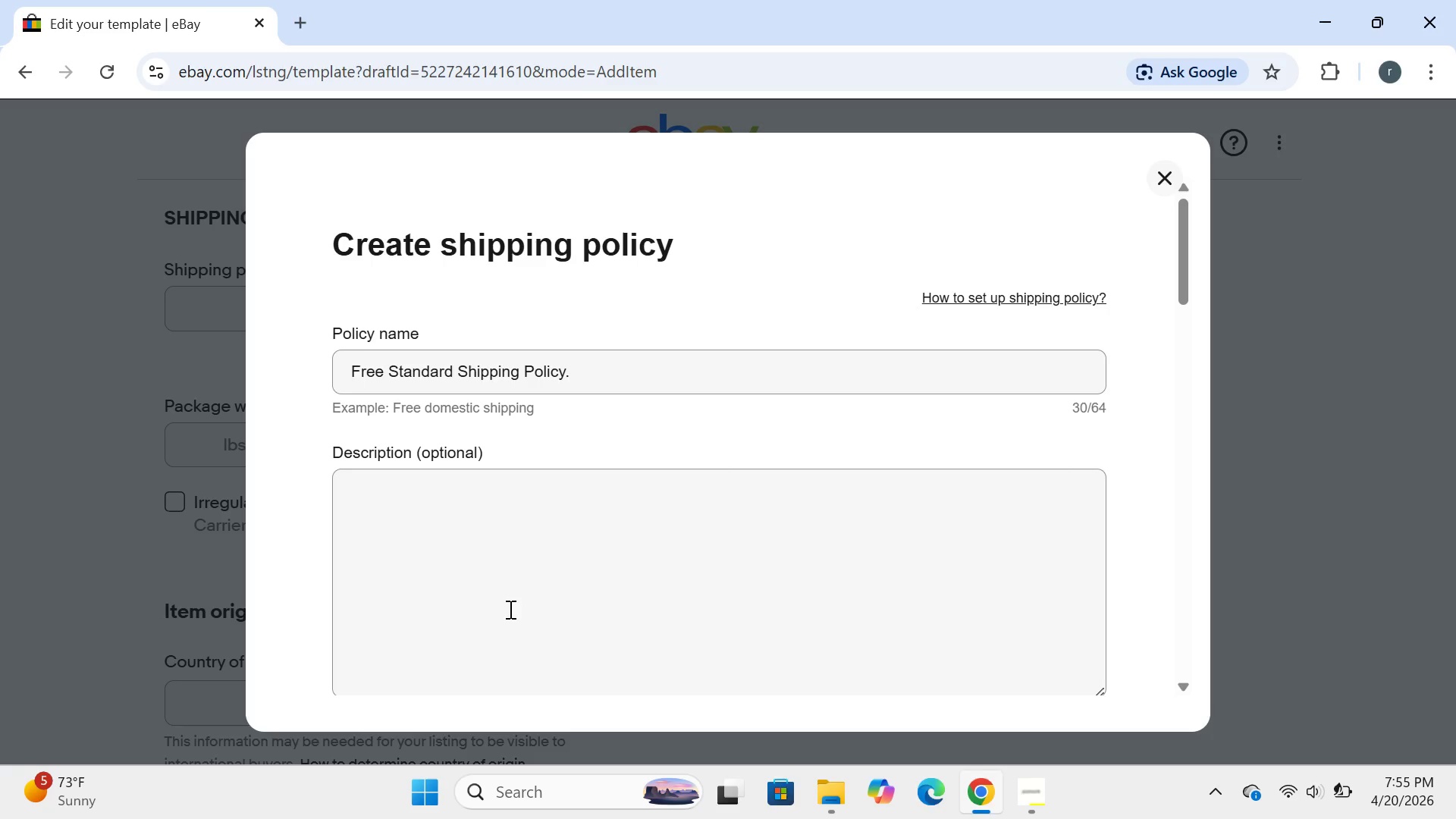 
left_click([617, 466])
 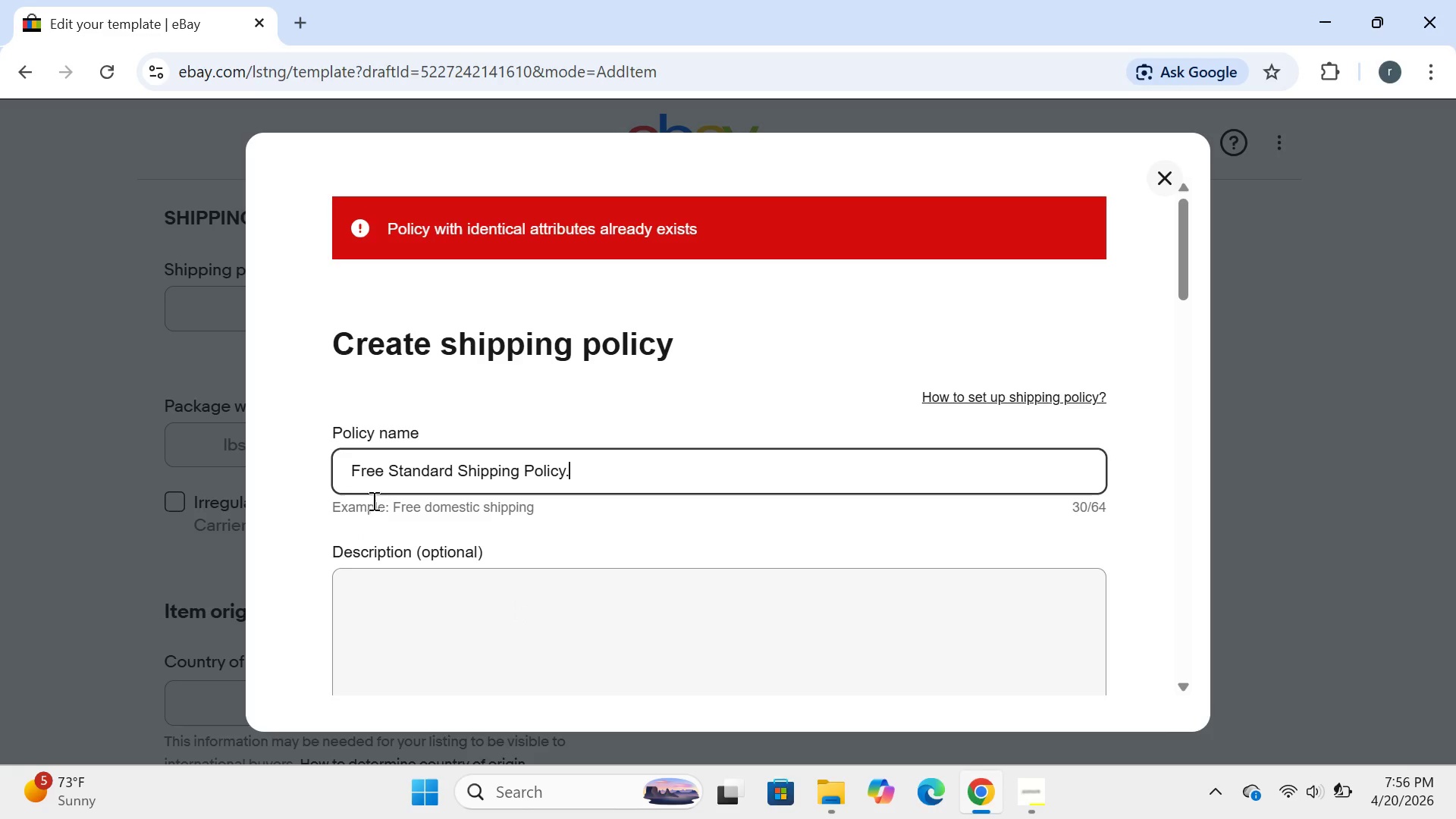 
wait(9.2)
 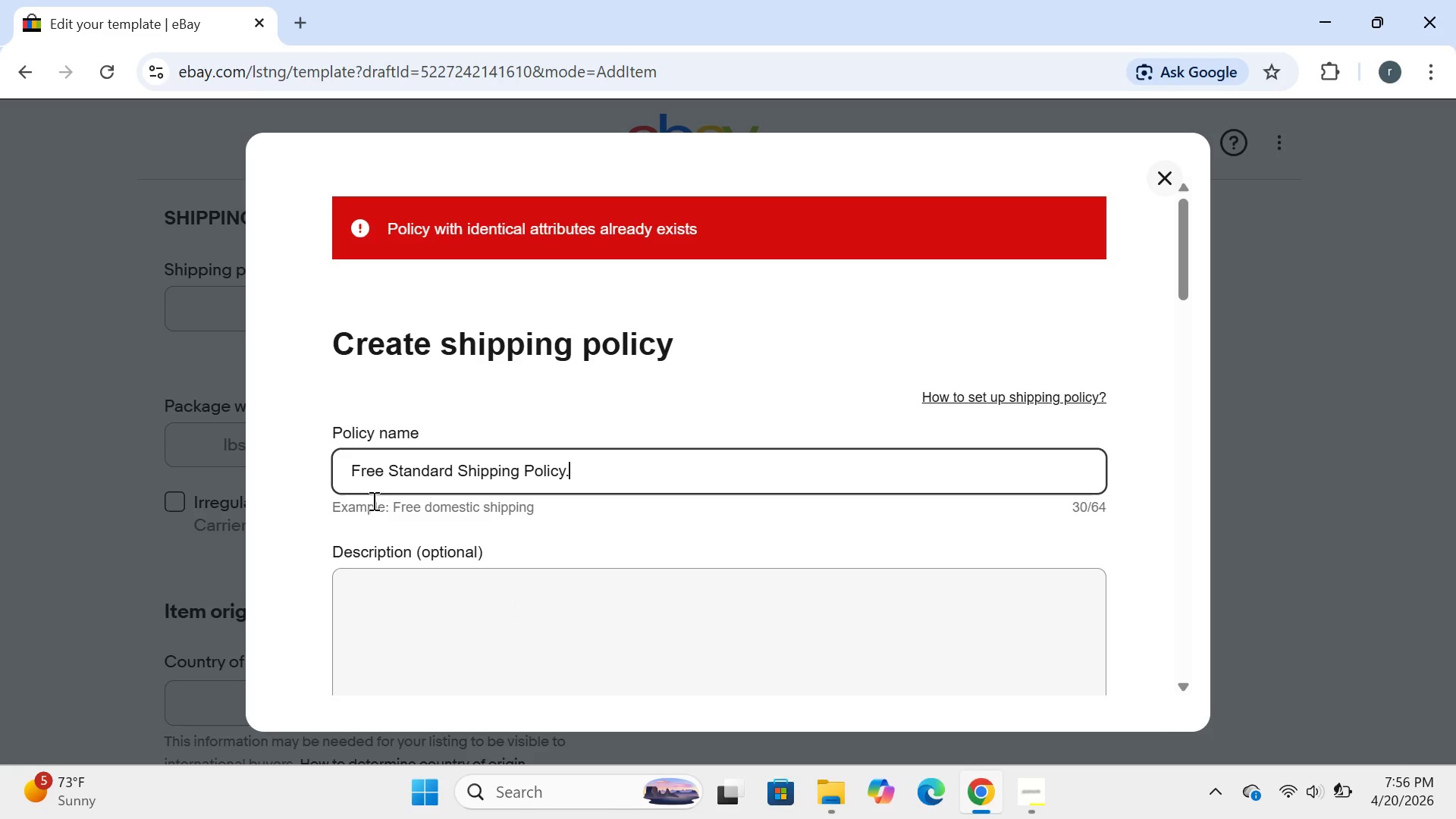 
key(Backspace)
 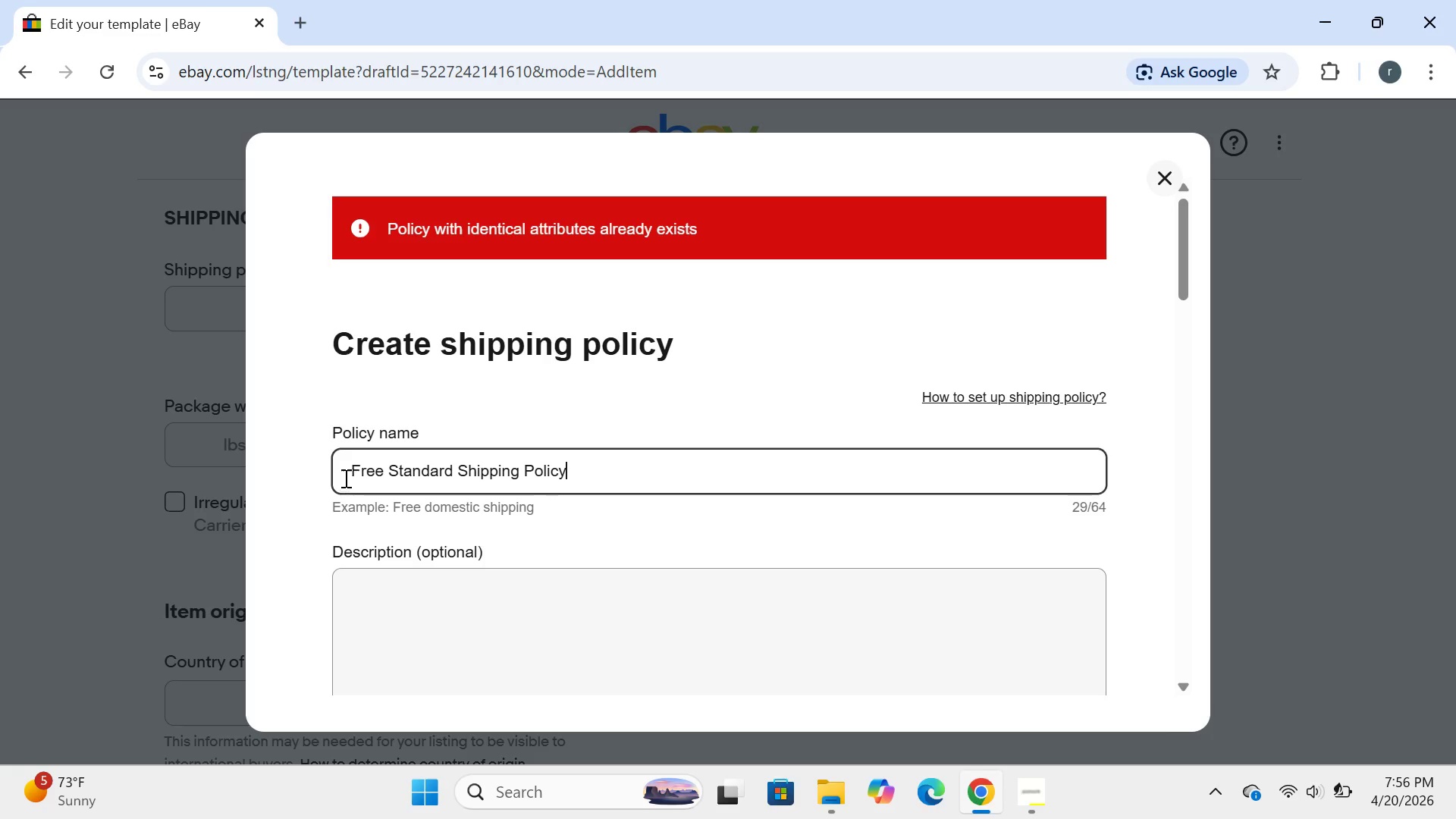 
left_click([344, 474])
 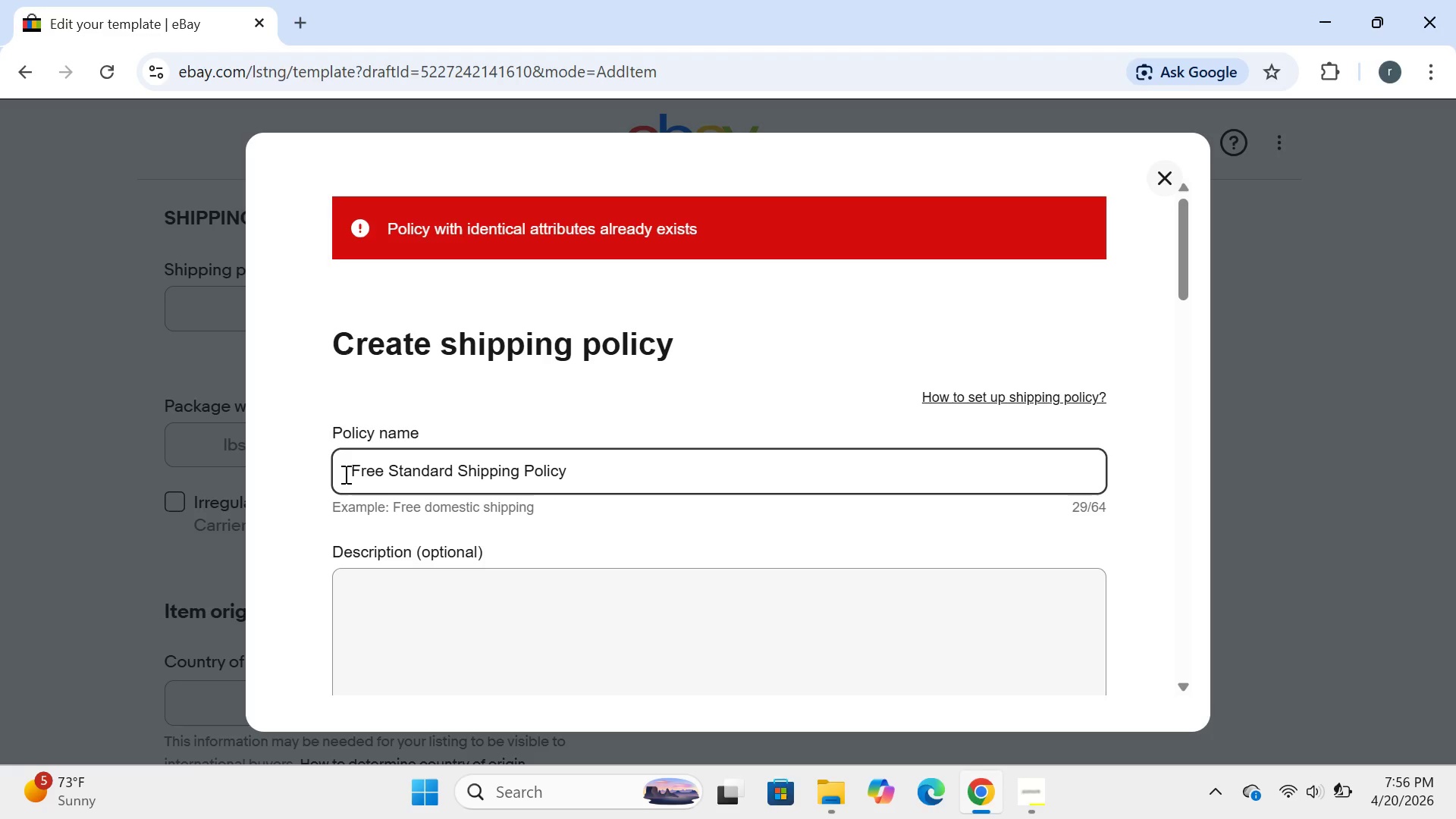 
wait(8.97)
 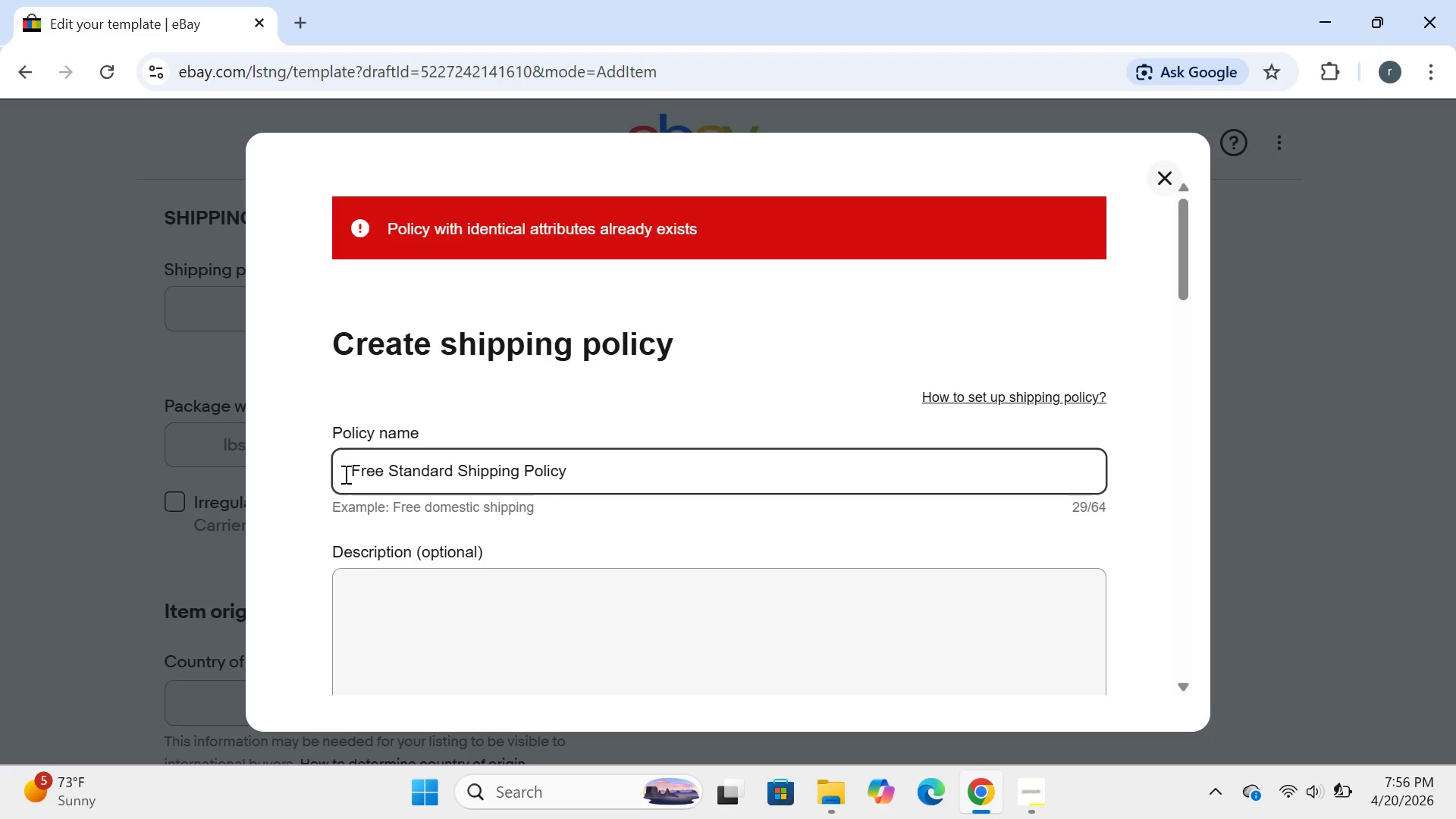 
type(policy name )
 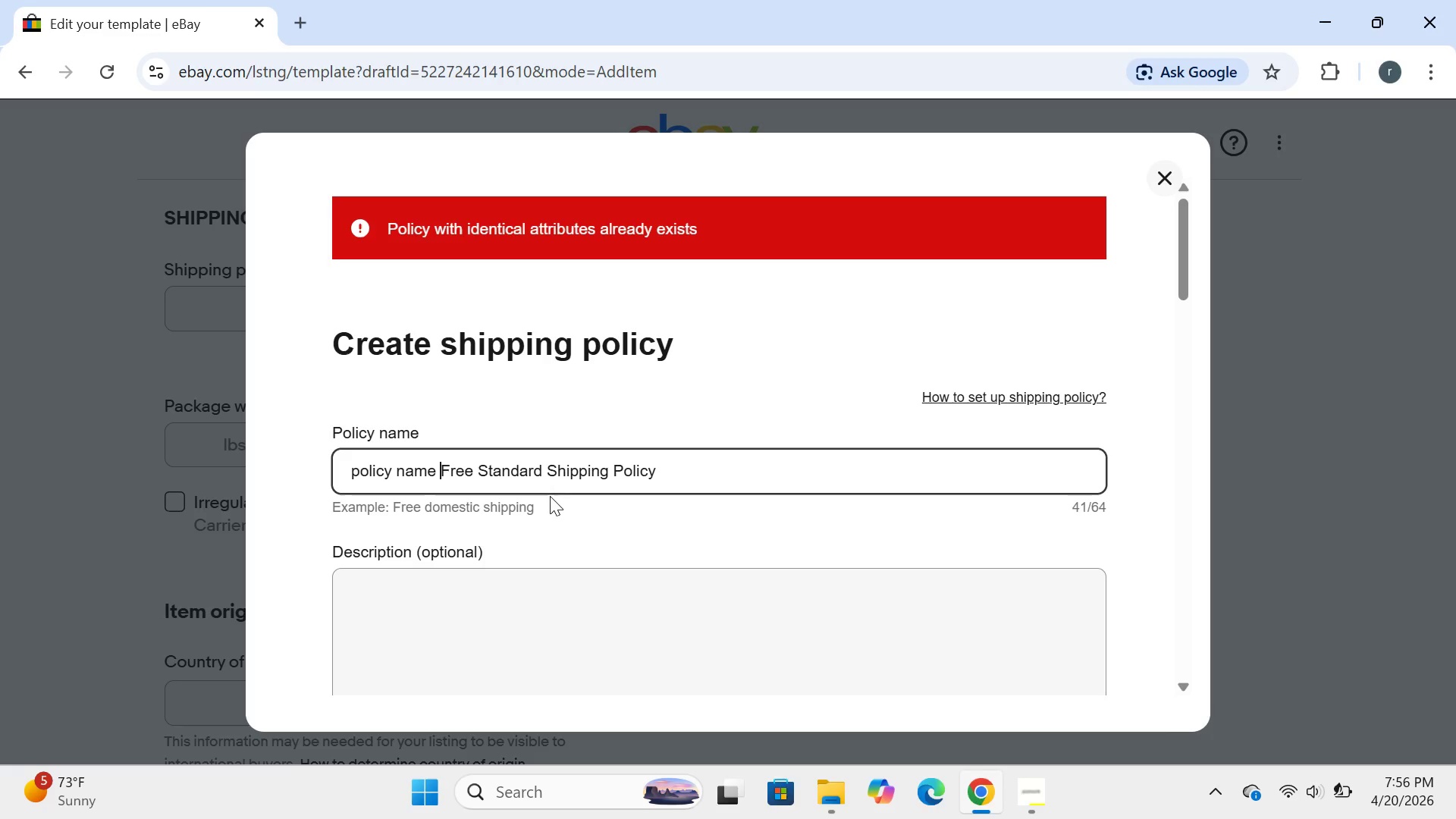 
key(ArrowLeft)
 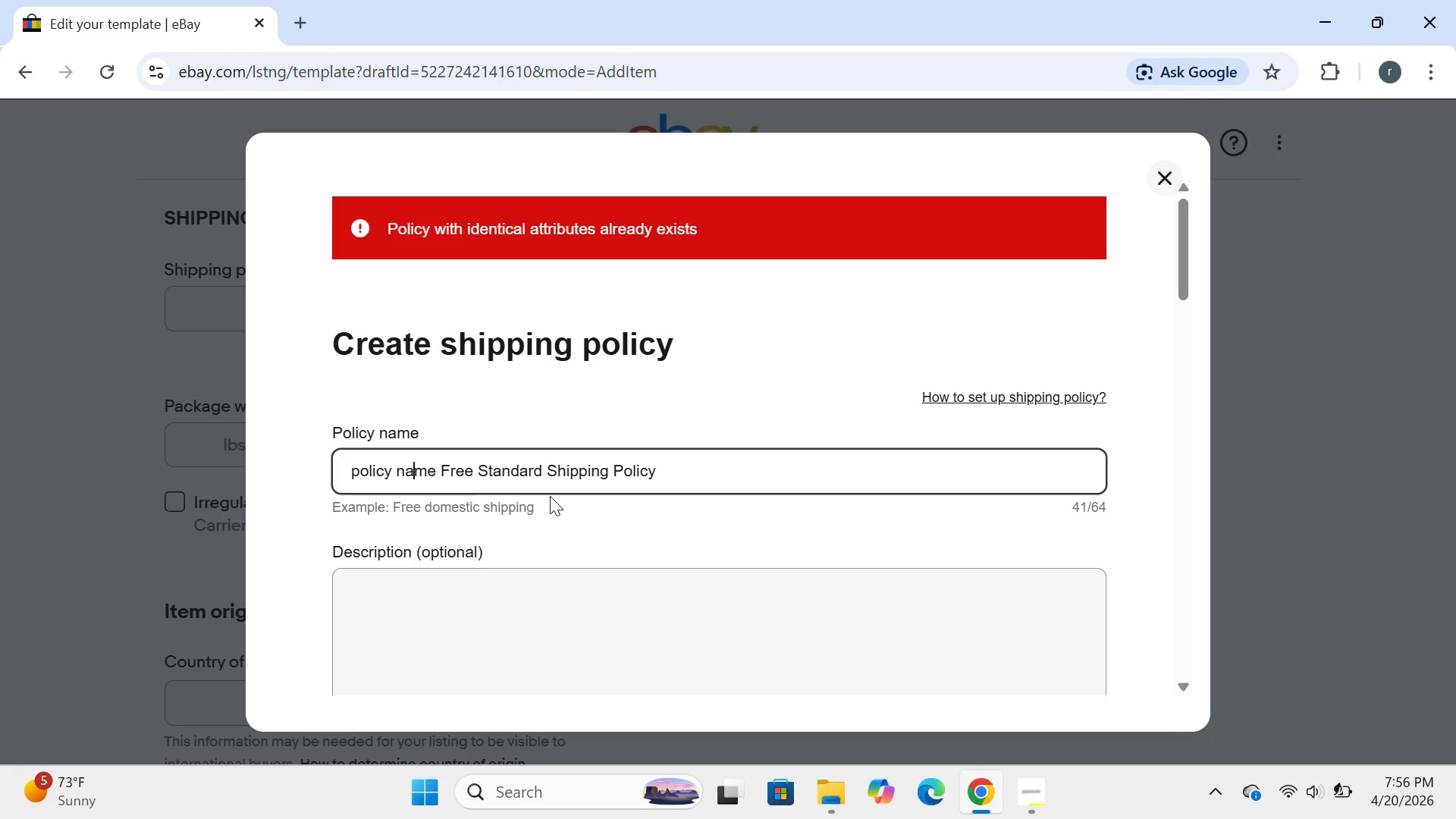 
key(ArrowLeft)
 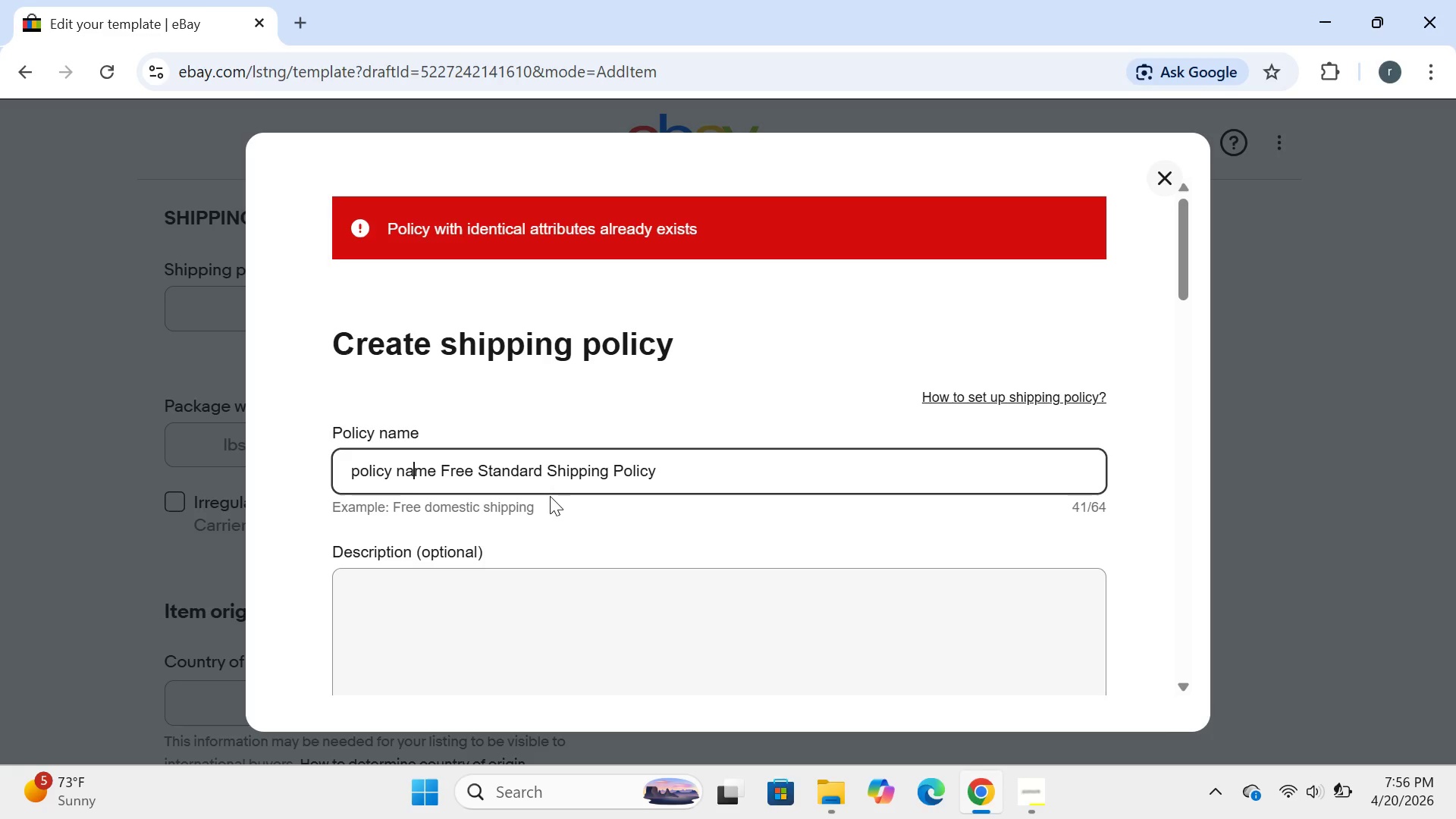 
key(ArrowLeft)
 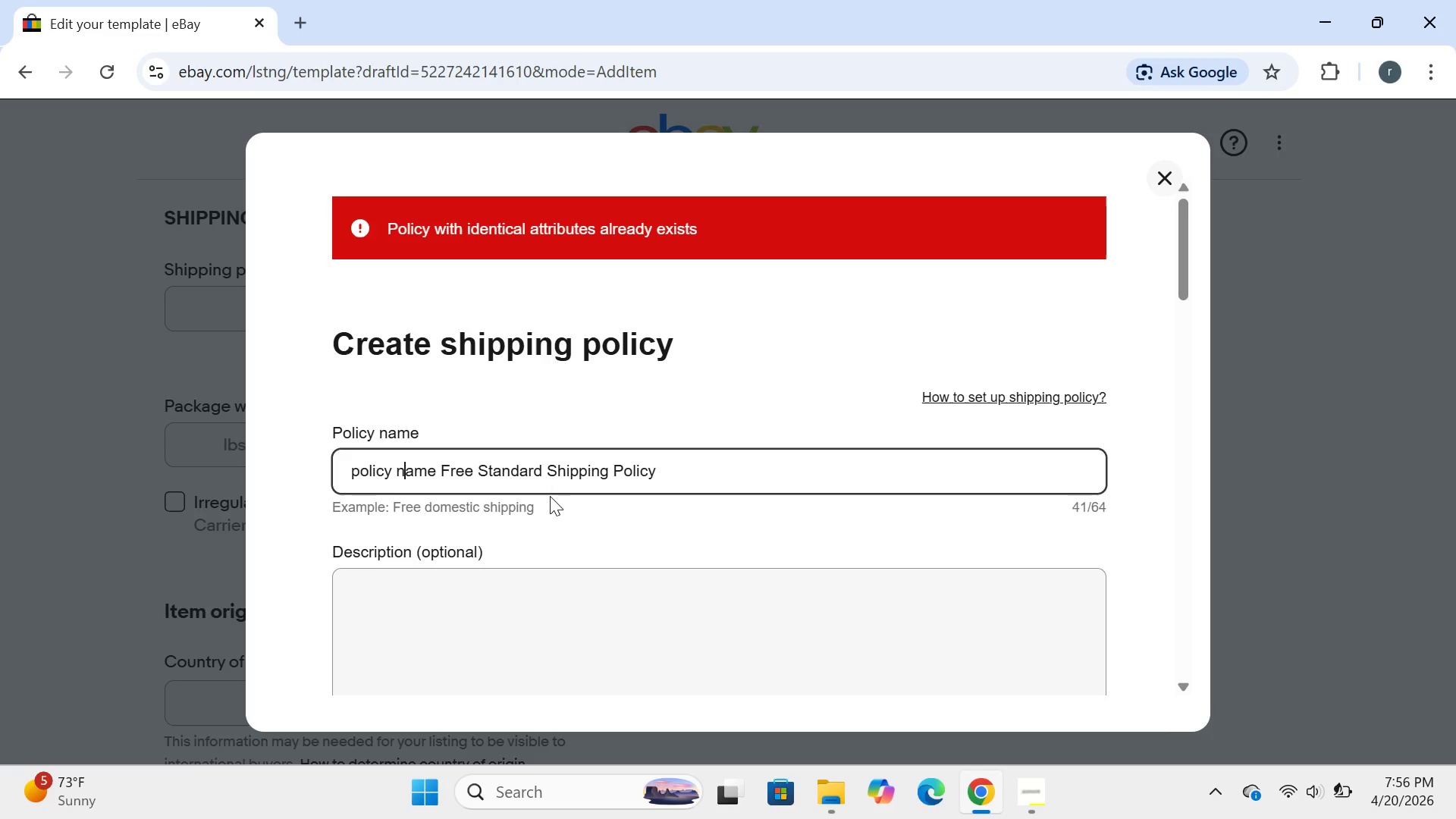 
key(ArrowLeft)
 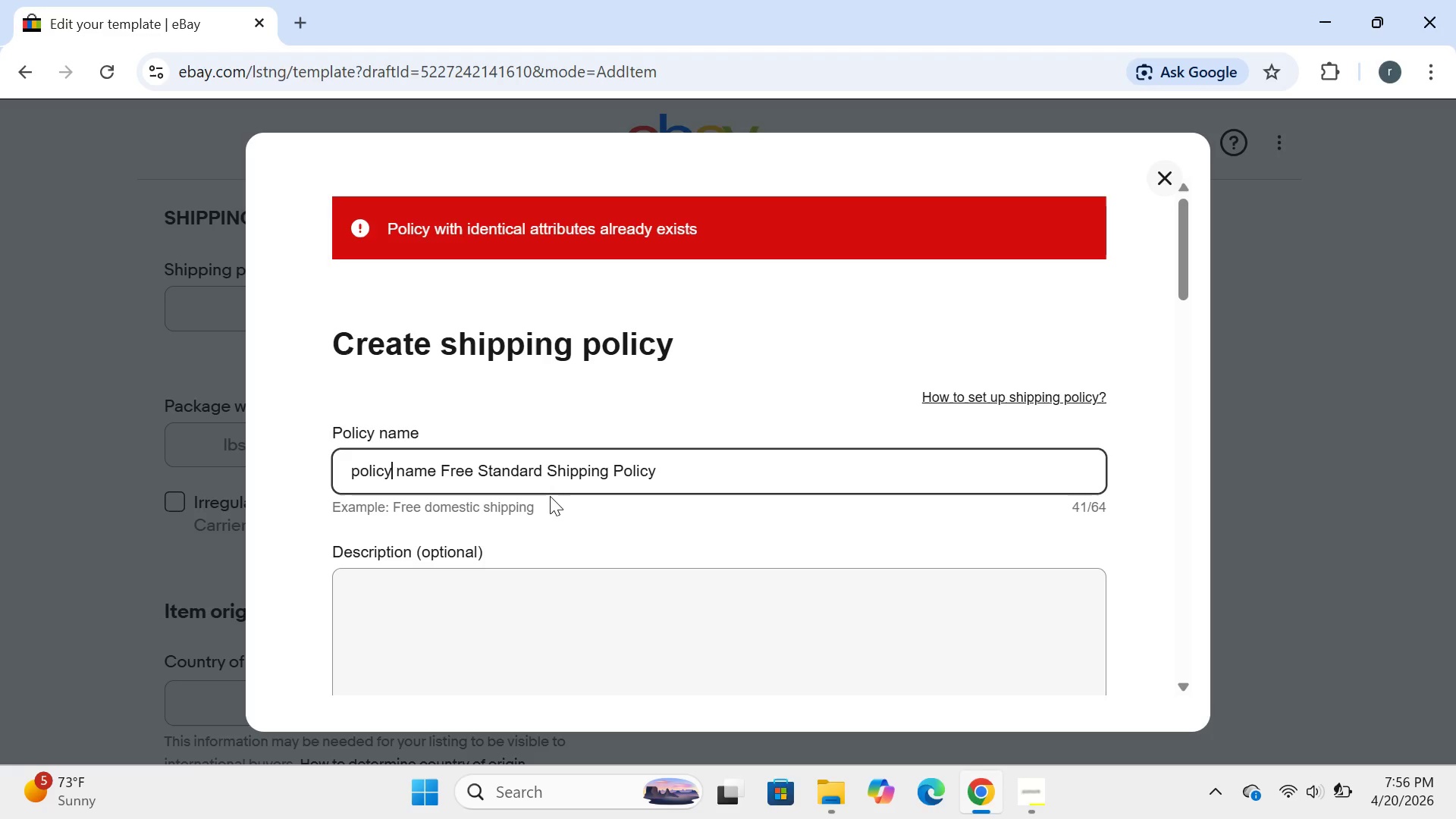 
key(ArrowLeft)
 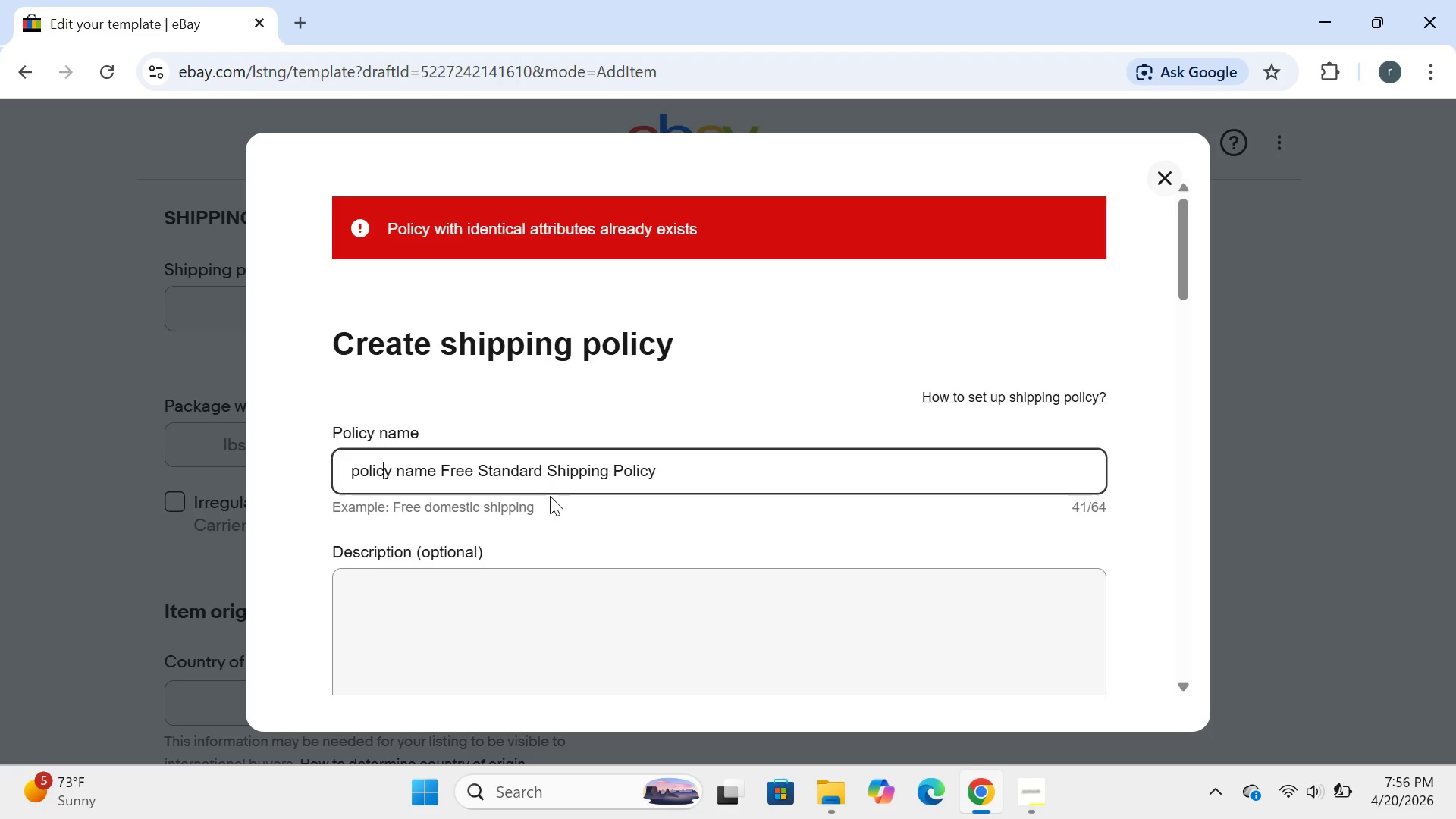 
key(ArrowLeft)
 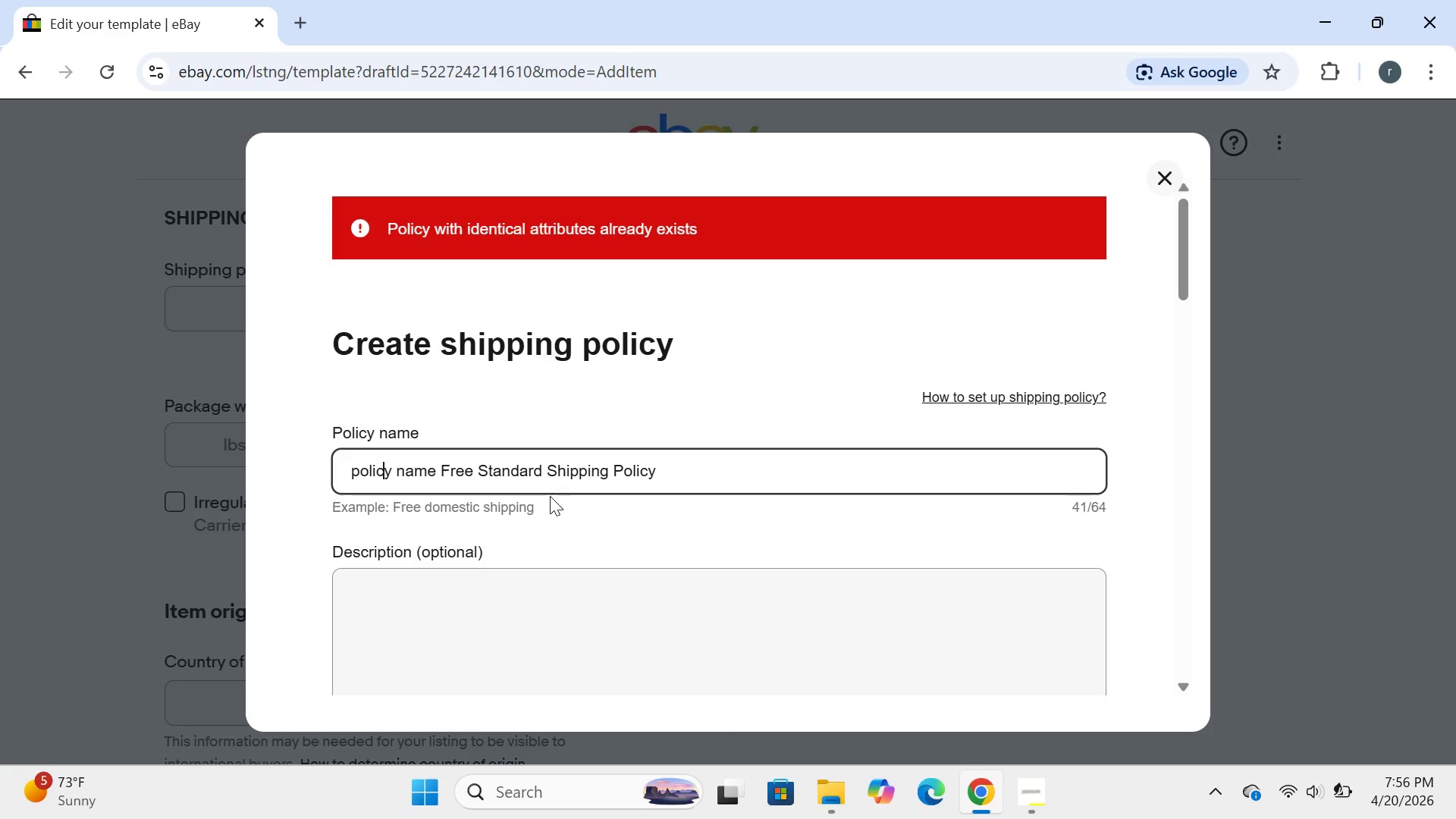 
key(ArrowLeft)
 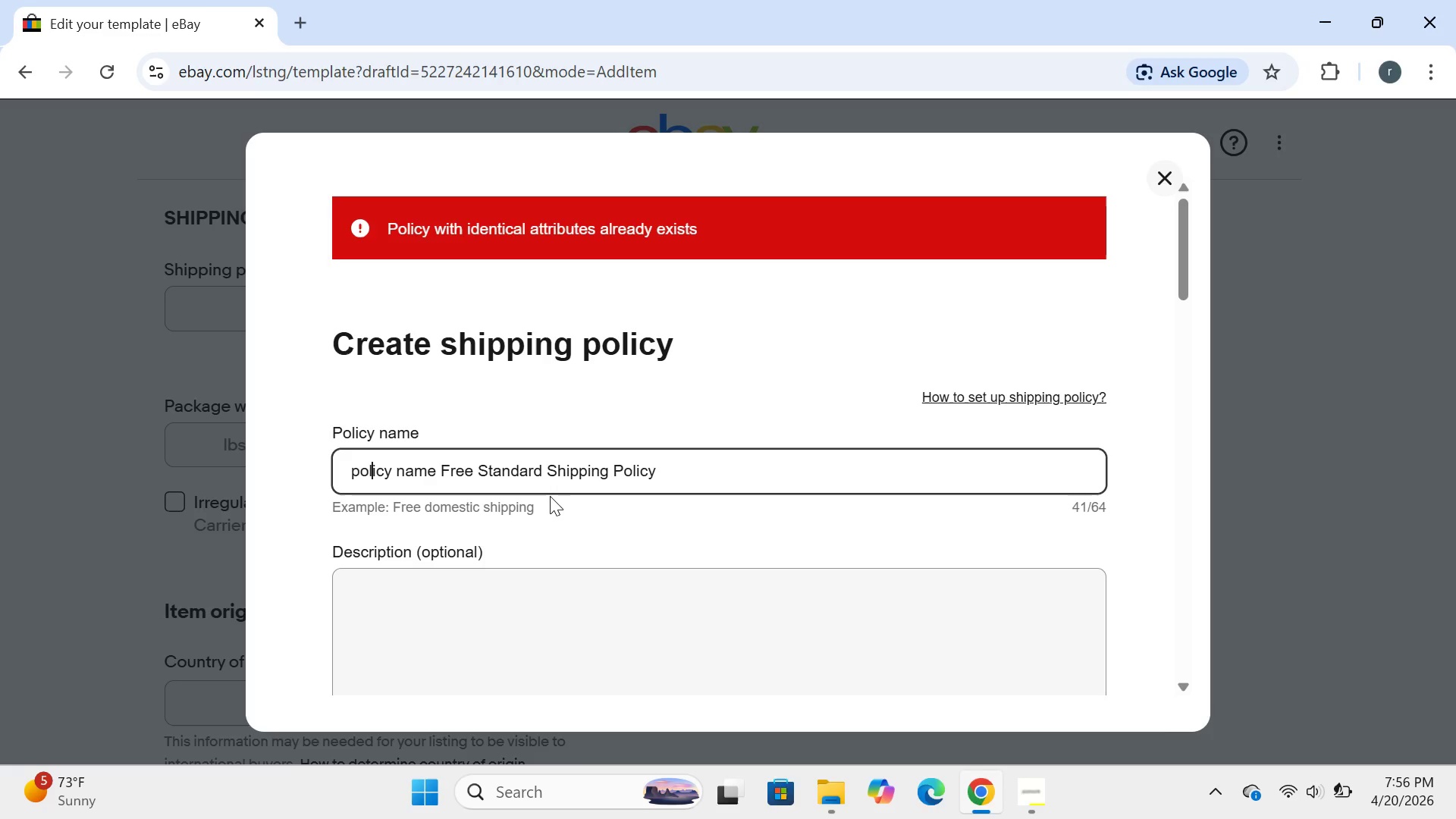 
key(ArrowLeft)
 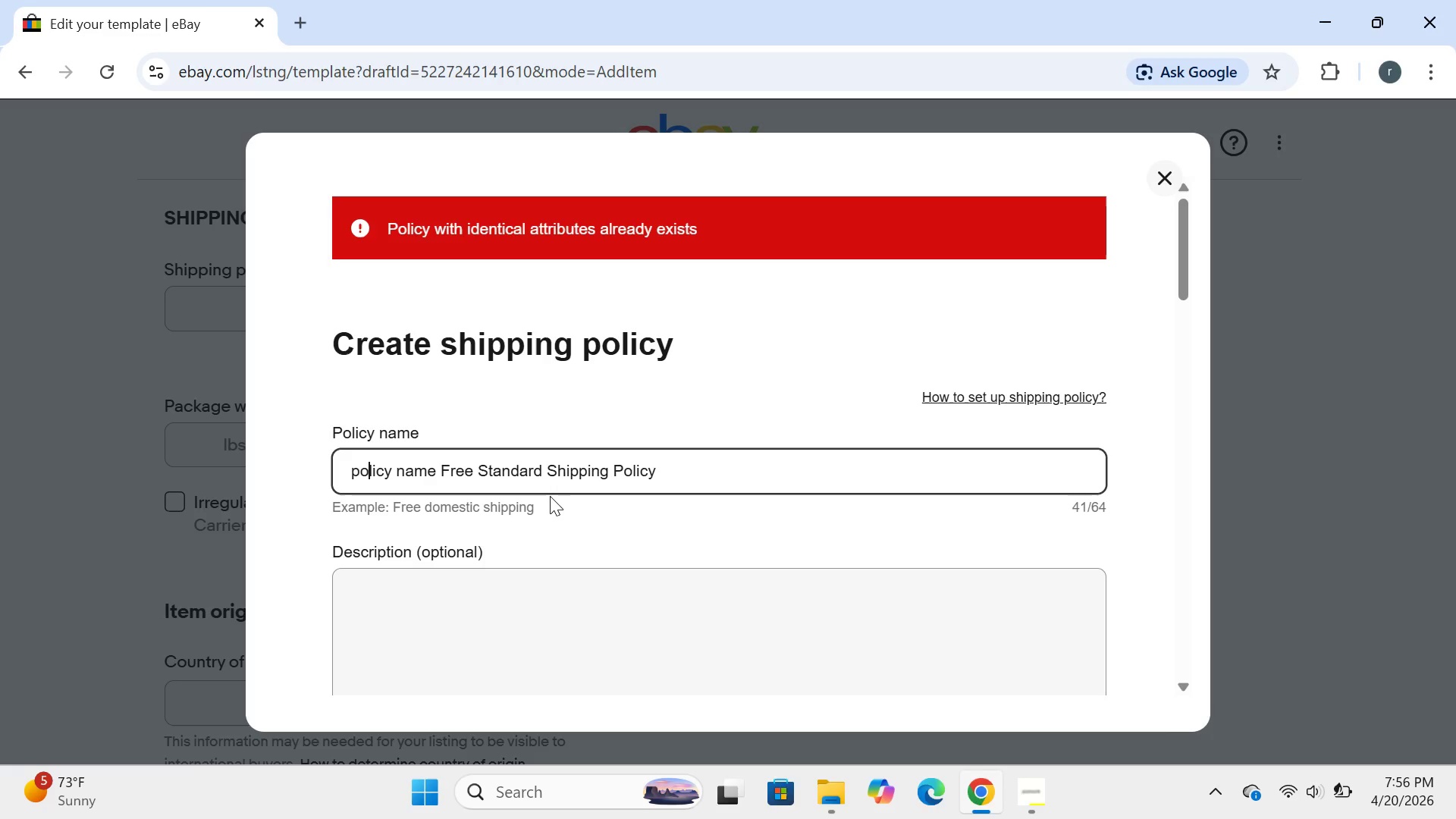 
key(ArrowLeft)
 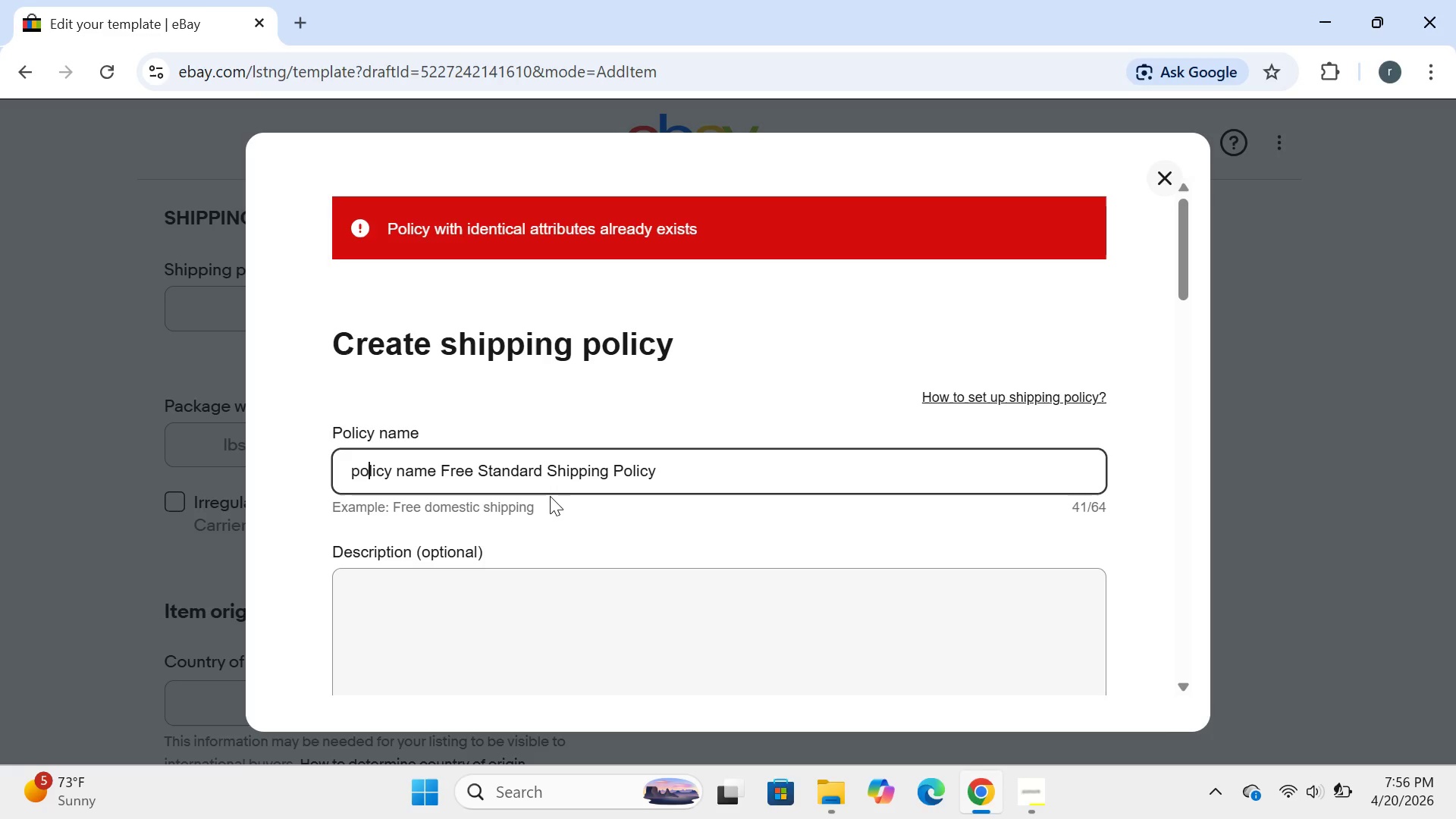 
key(ArrowLeft)
 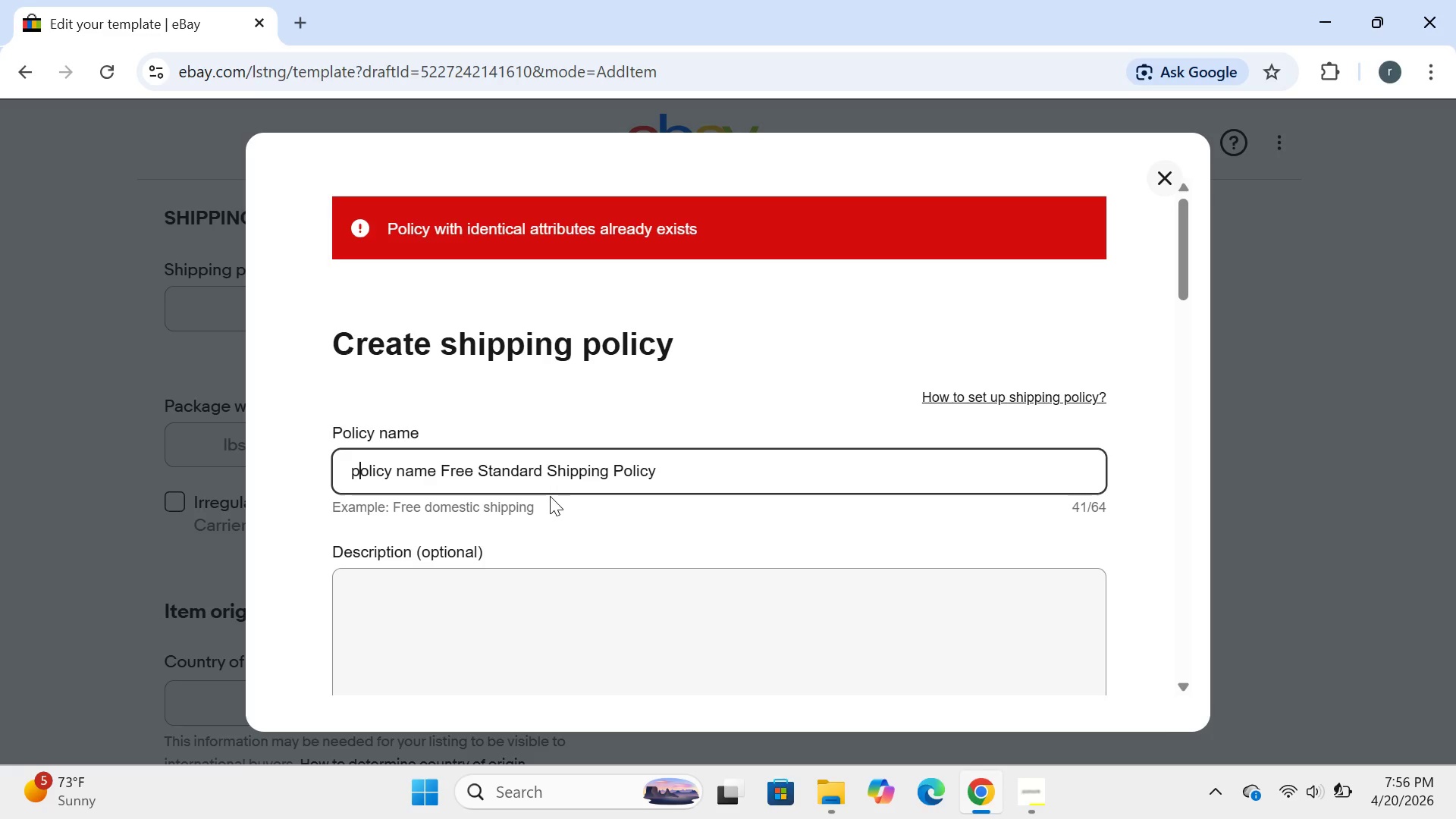 
key(ArrowLeft)
 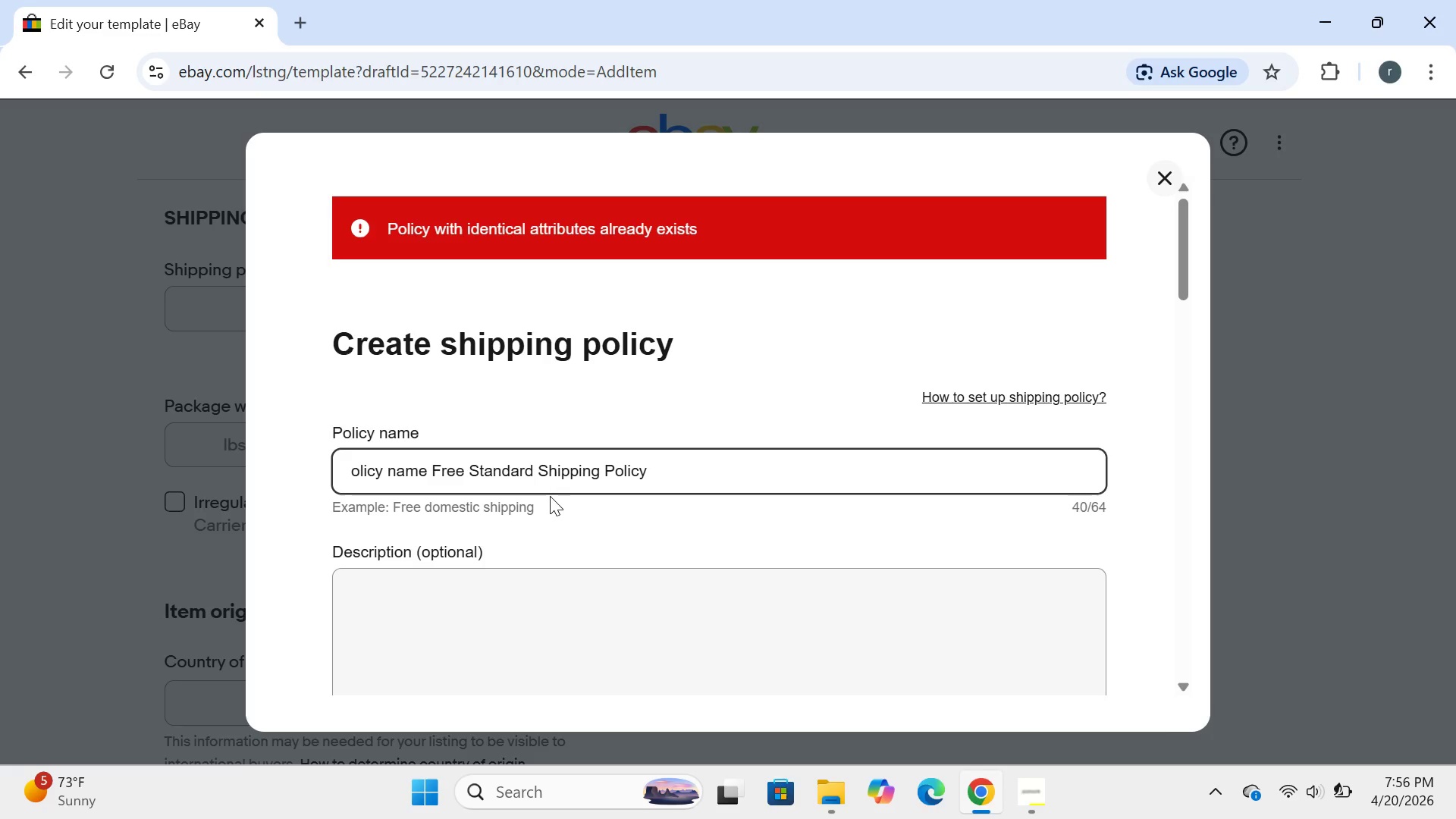 
key(Backspace)
 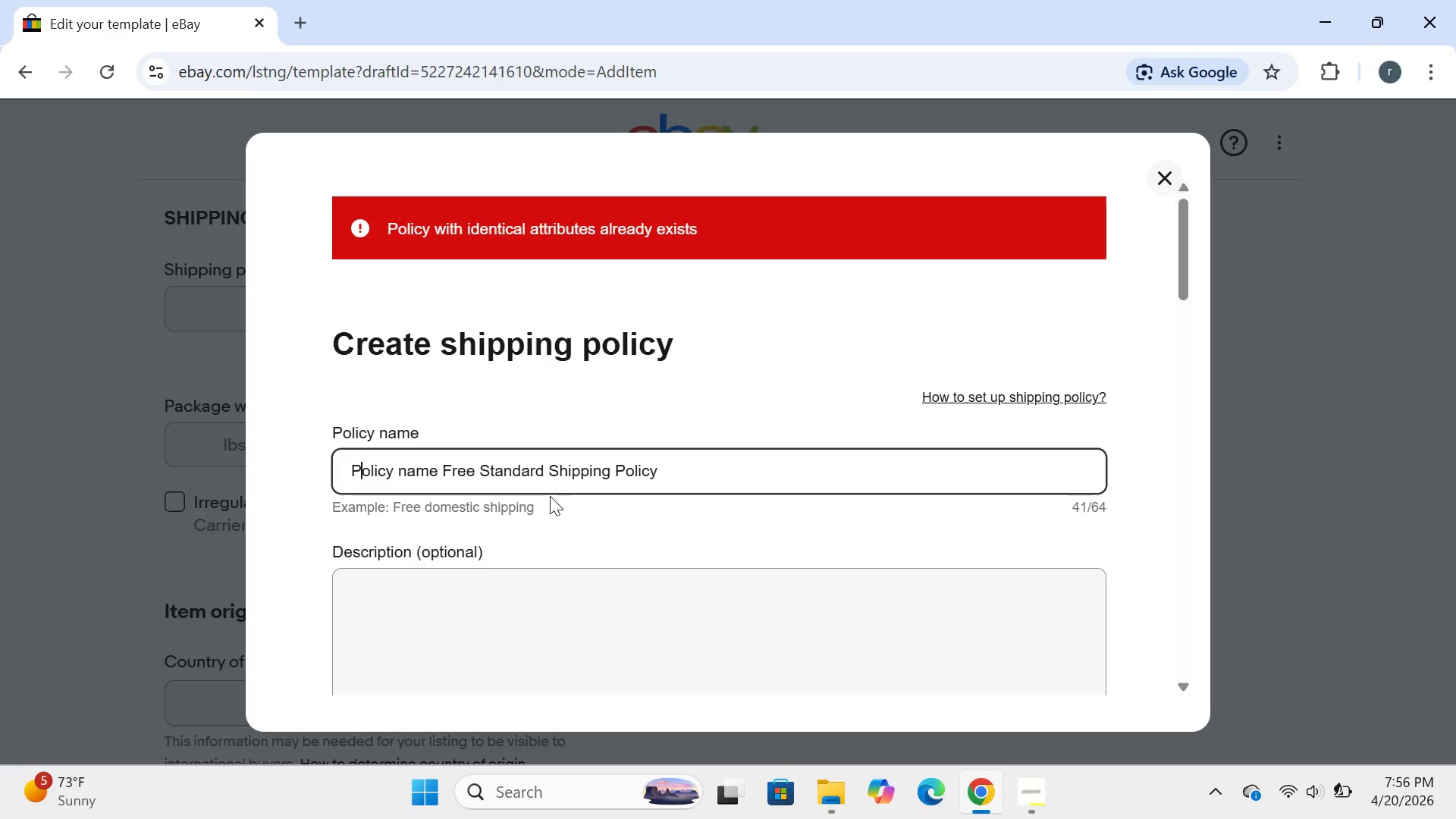 
key(CapsLock)
 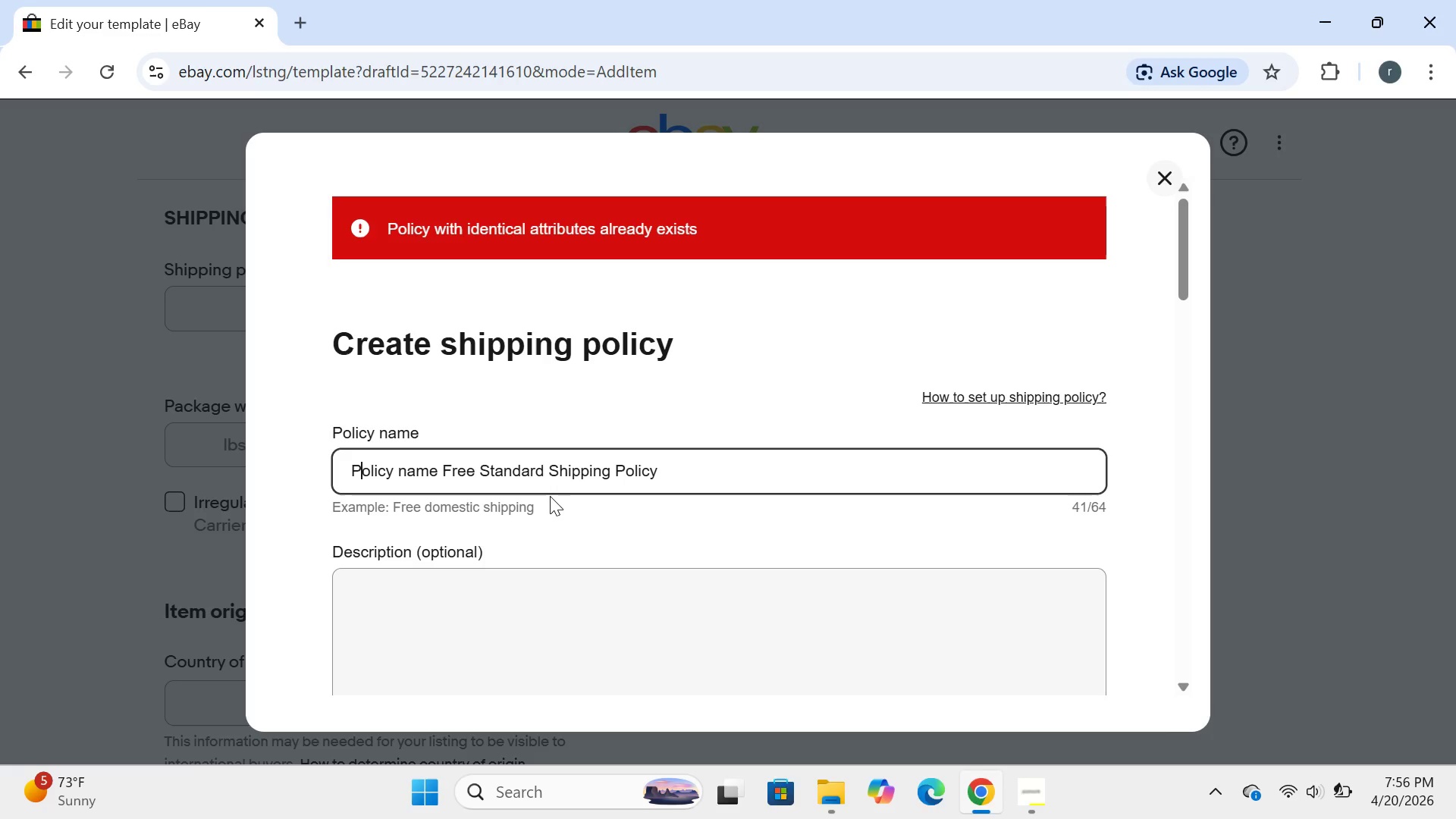 
key(P)
 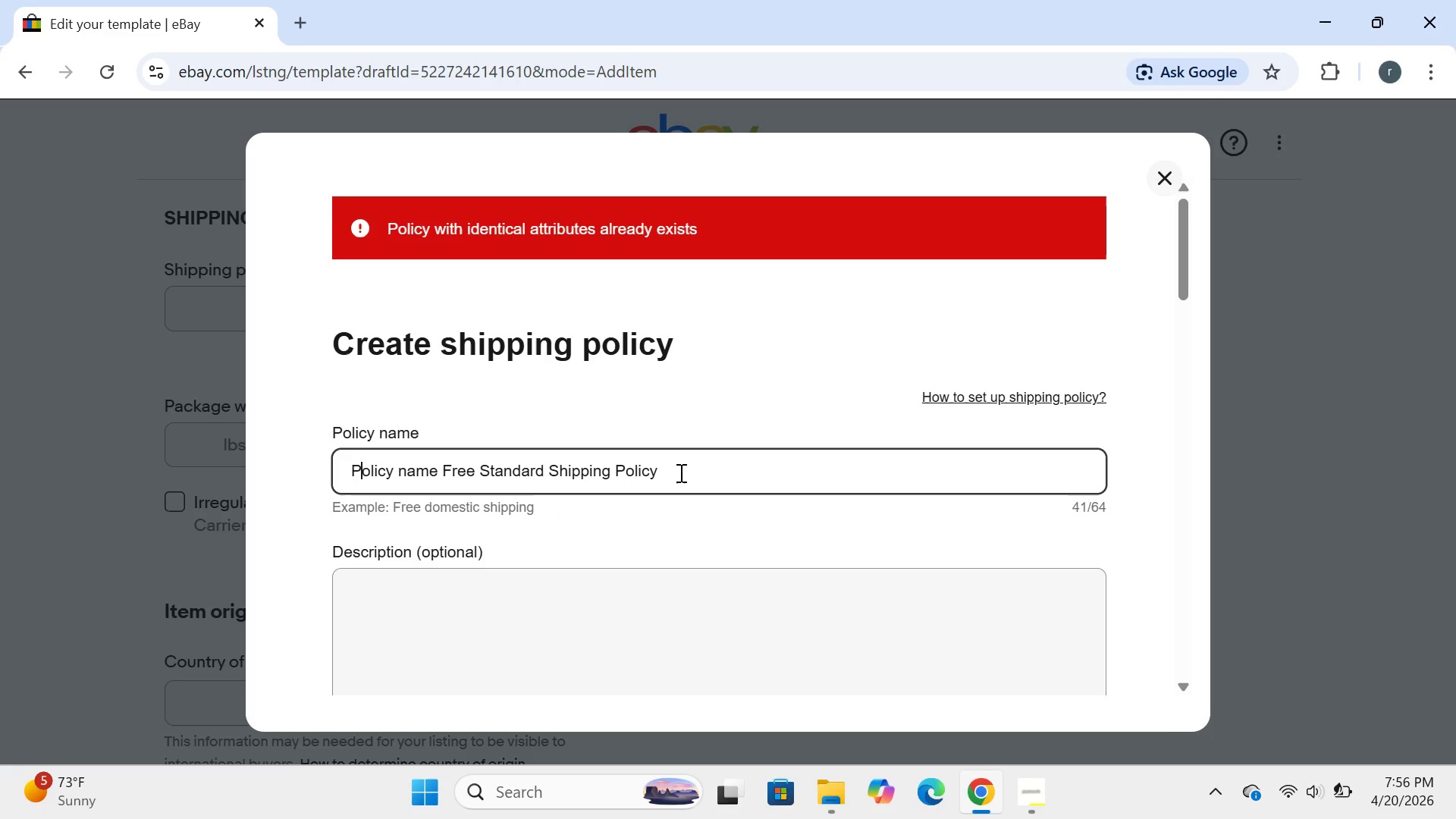 
left_click([679, 472])
 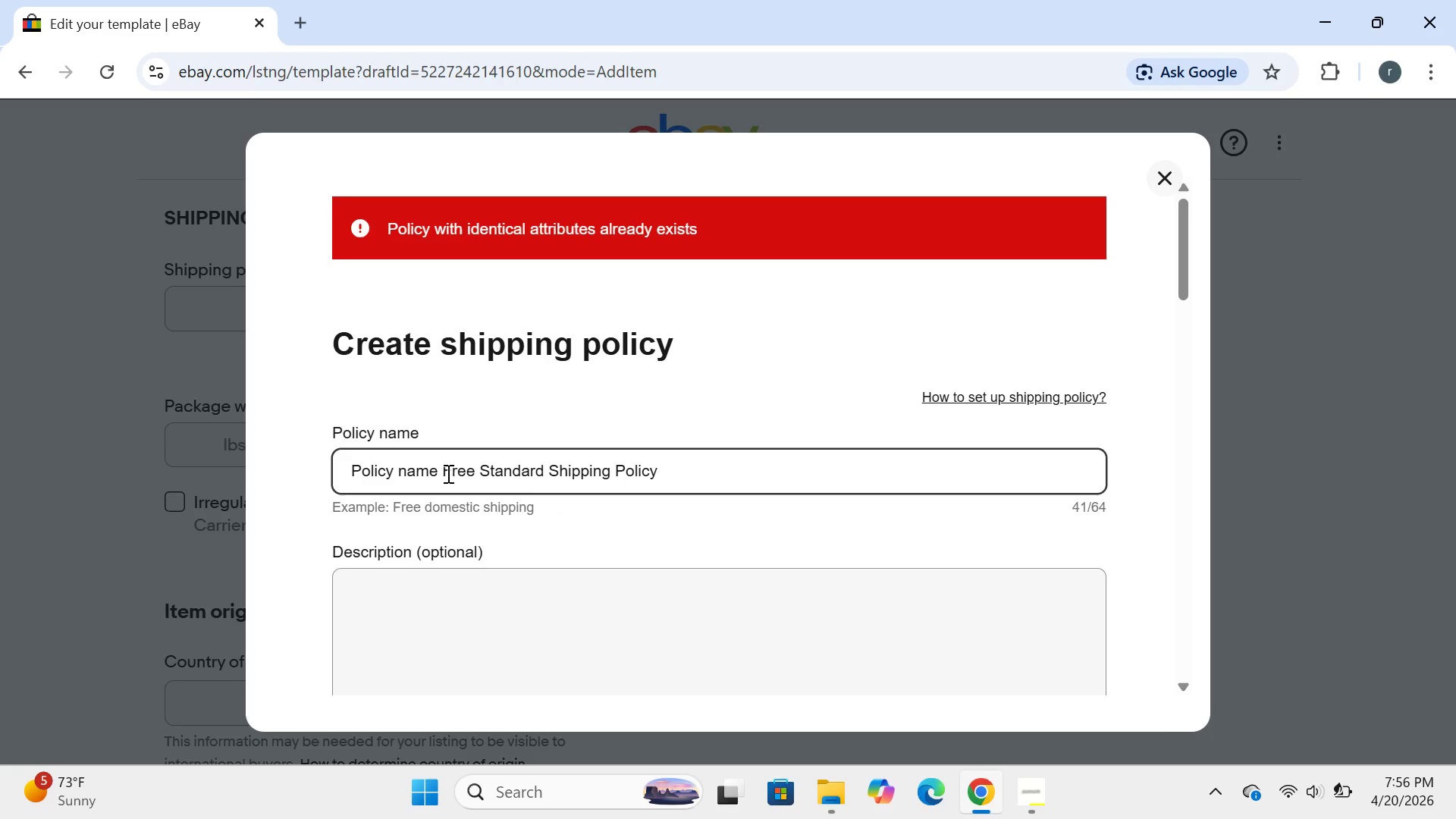 
left_click([447, 473])
 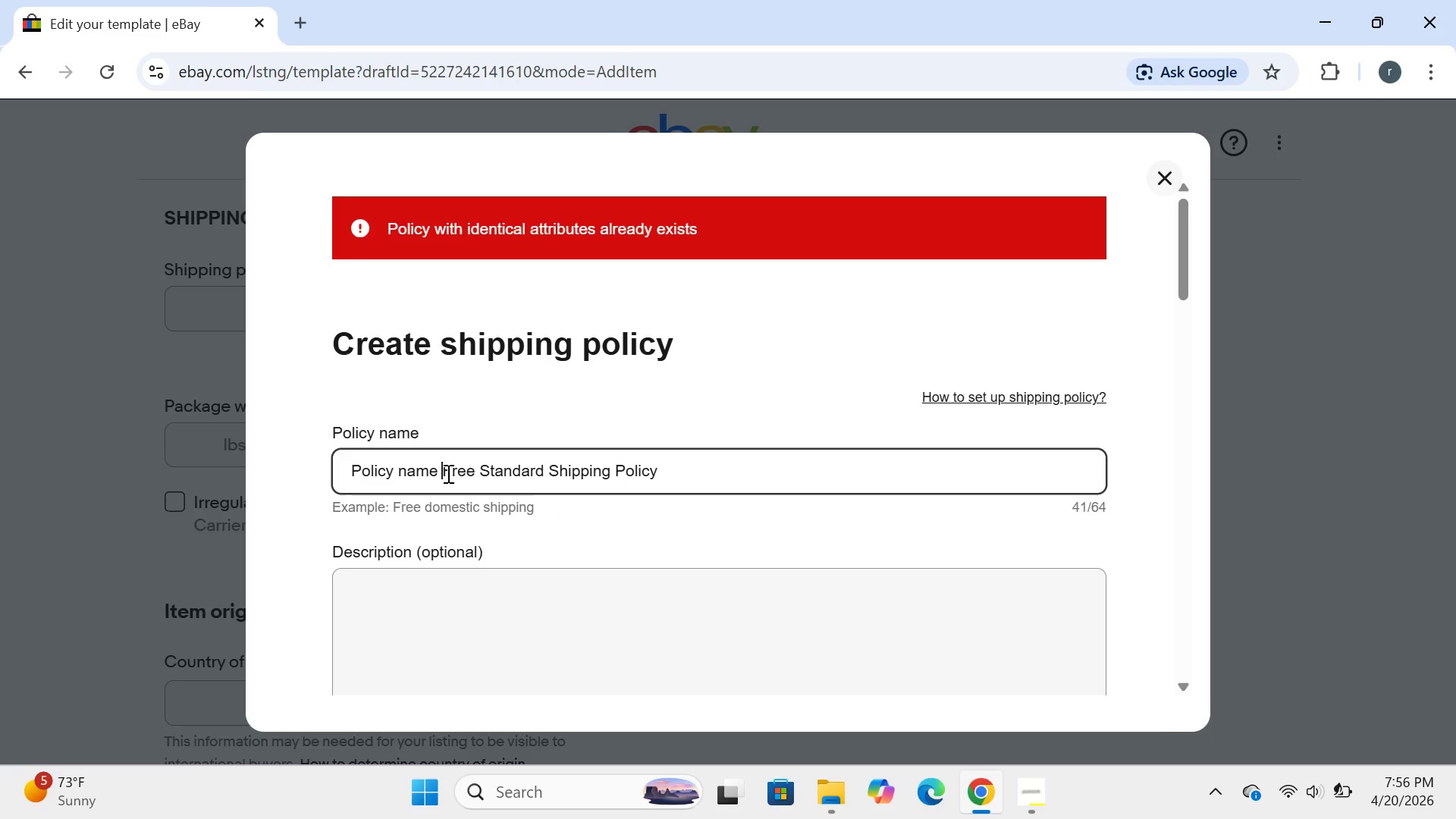 
key(Equal)
 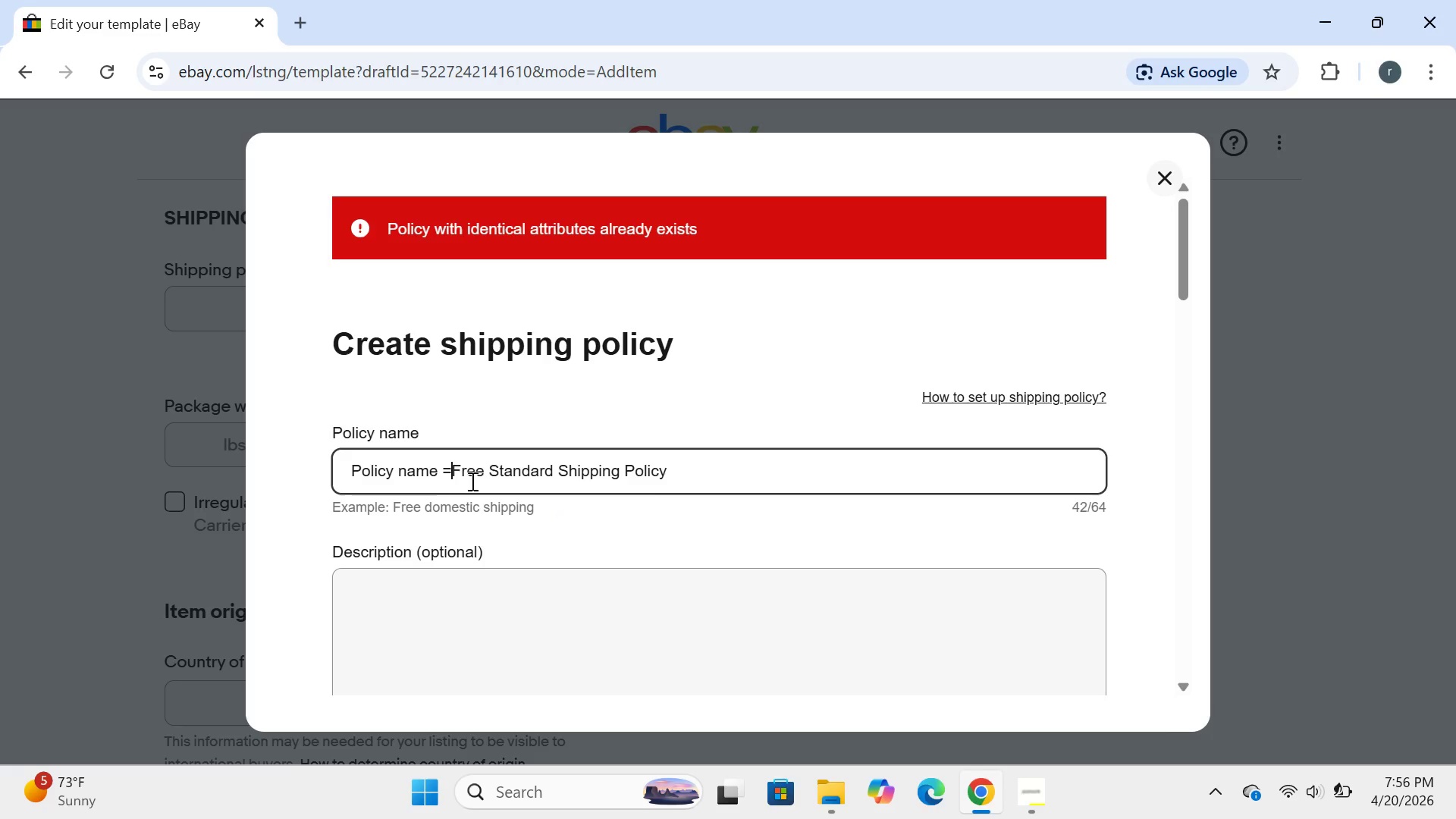 
key(Backspace)
 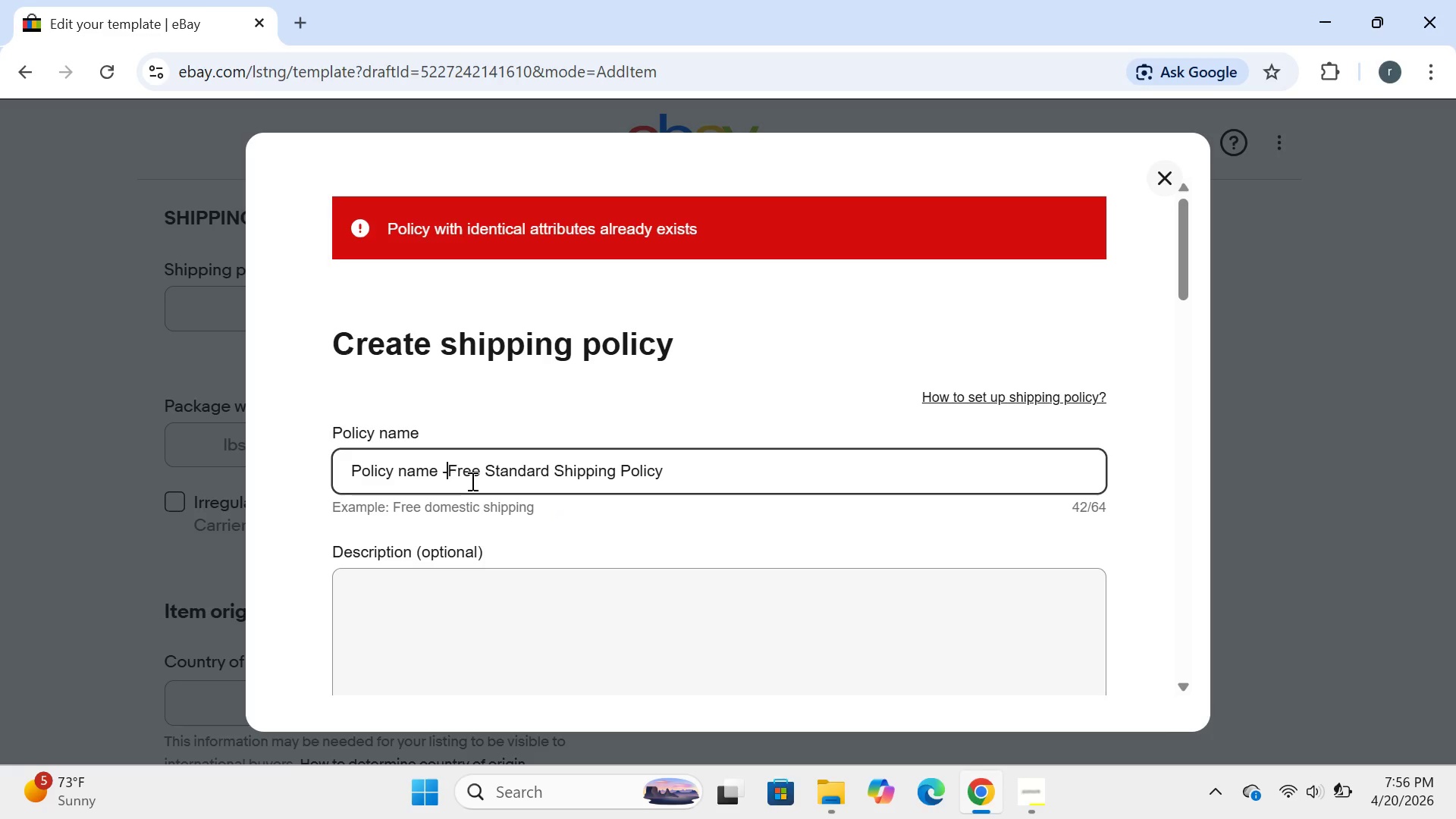 
key(Minus)
 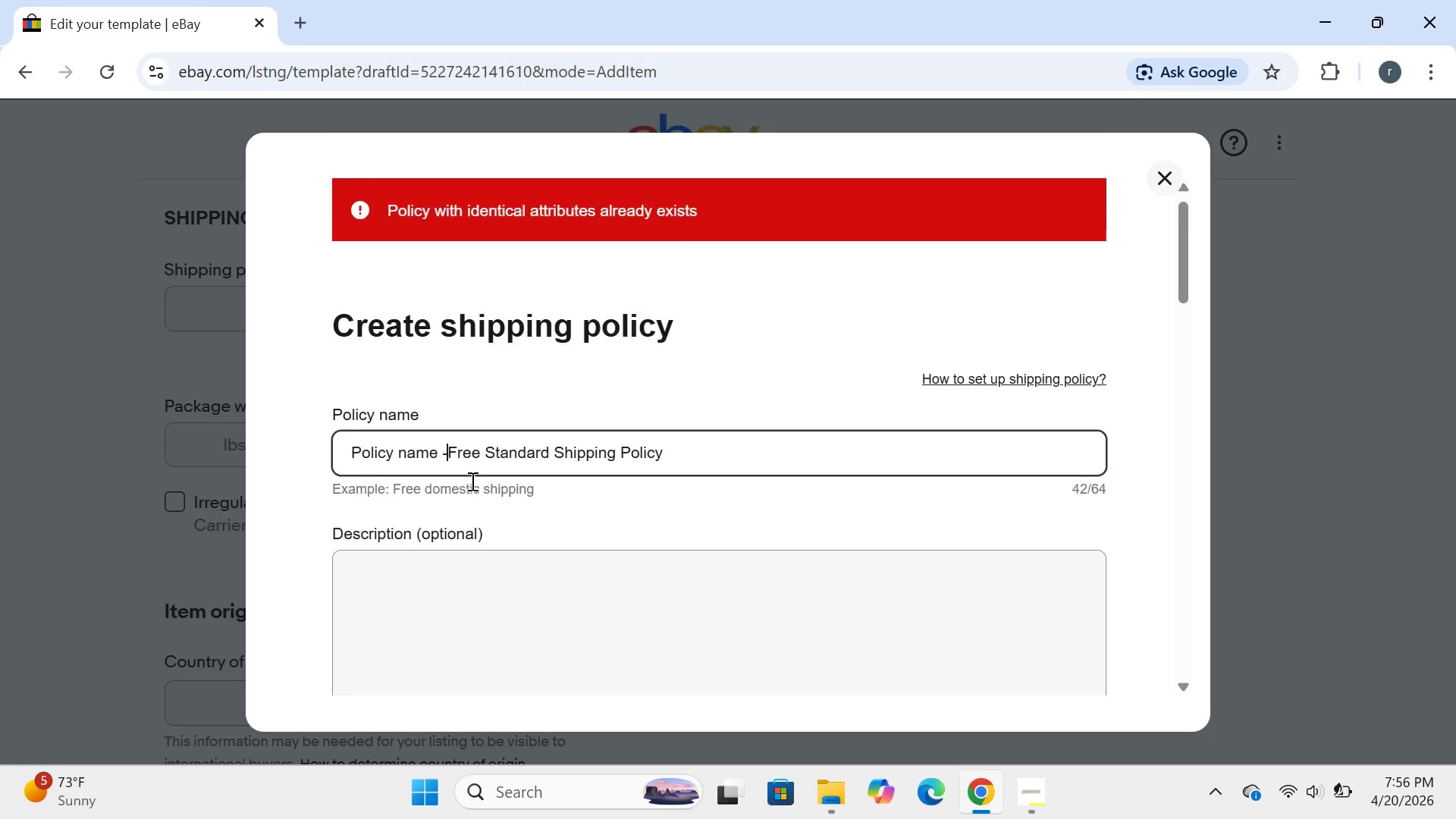 
key(Space)
 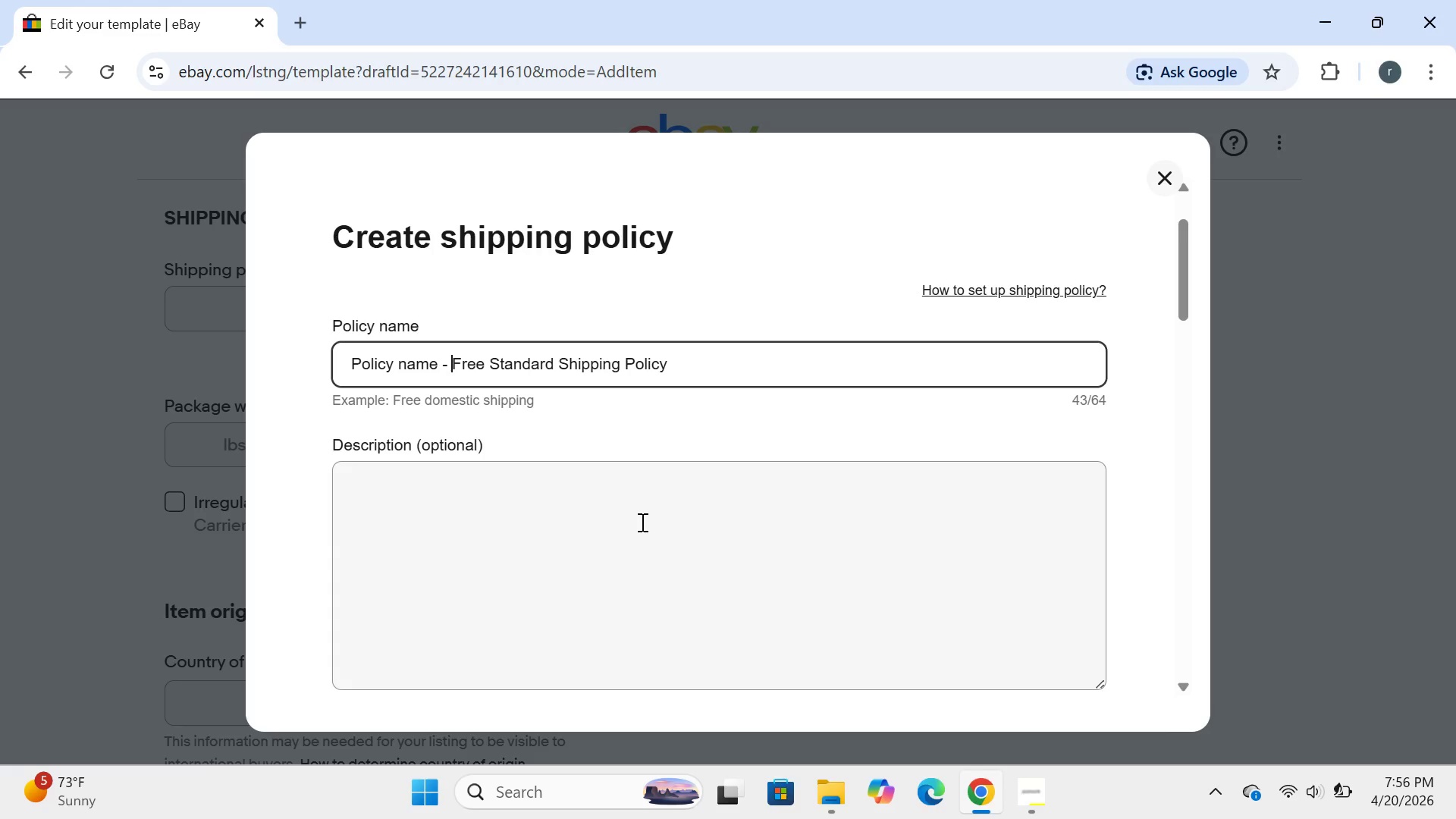 
wait(11.38)
 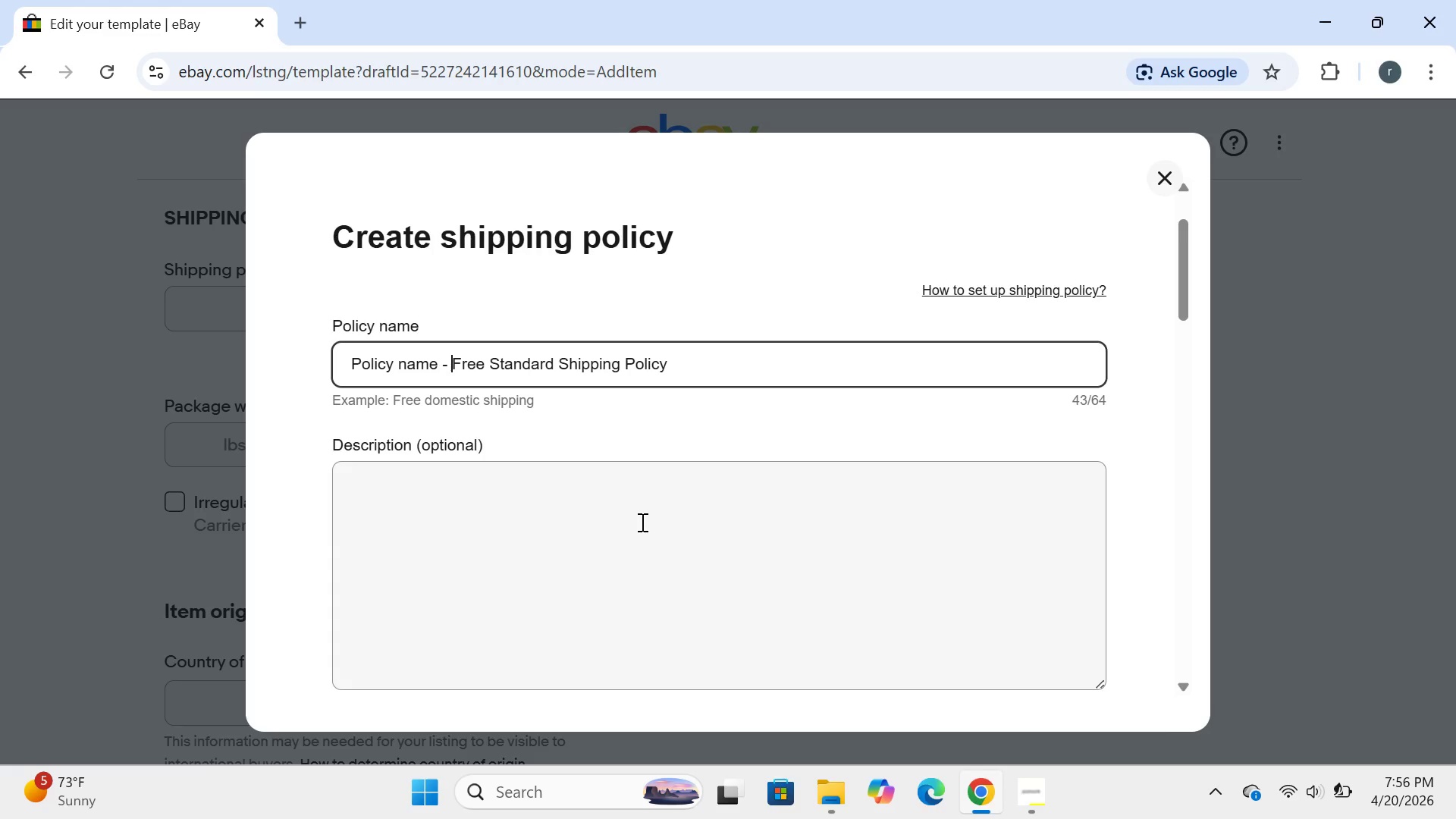 
left_click([506, 623])
 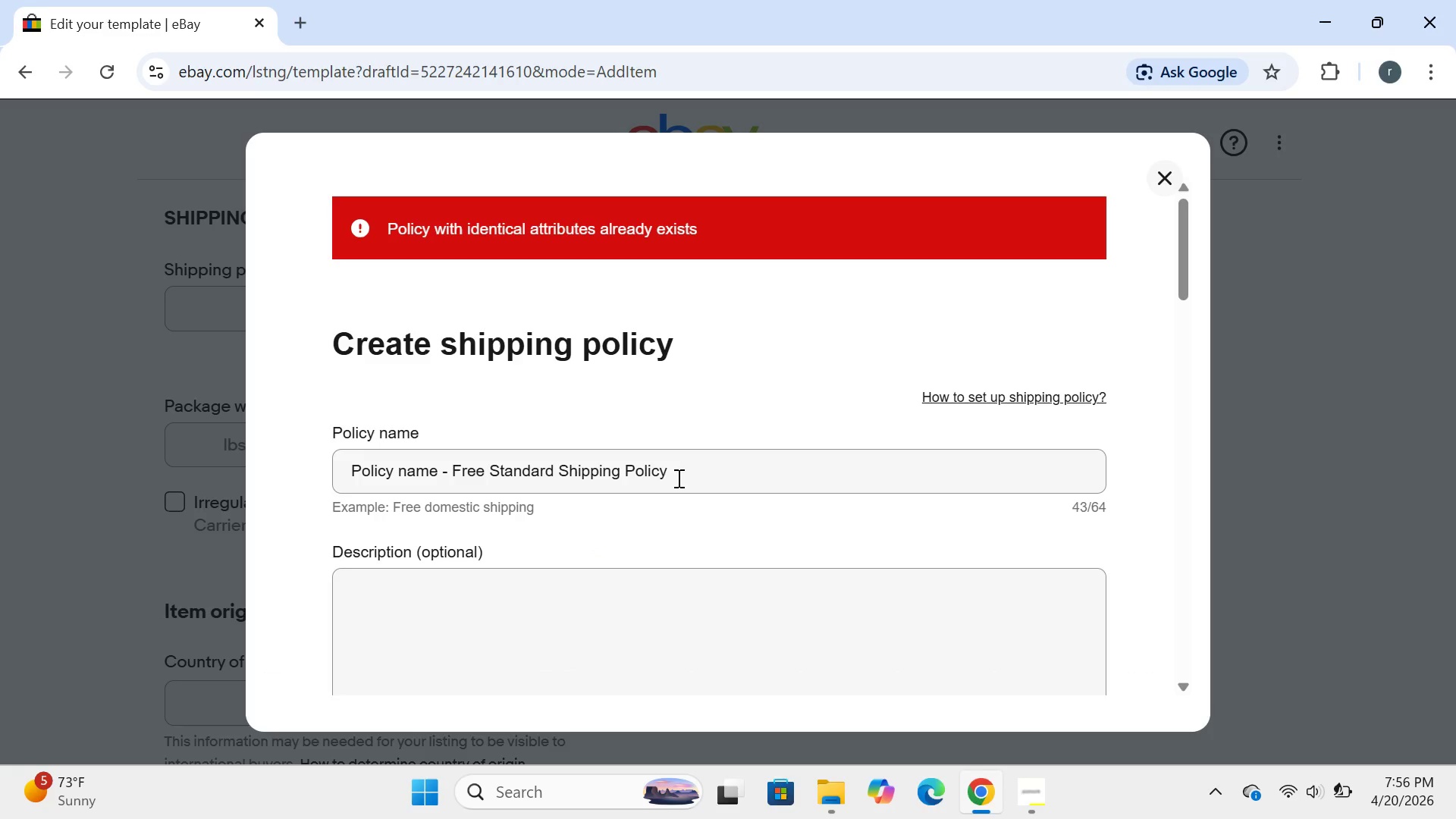 
wait(7.53)
 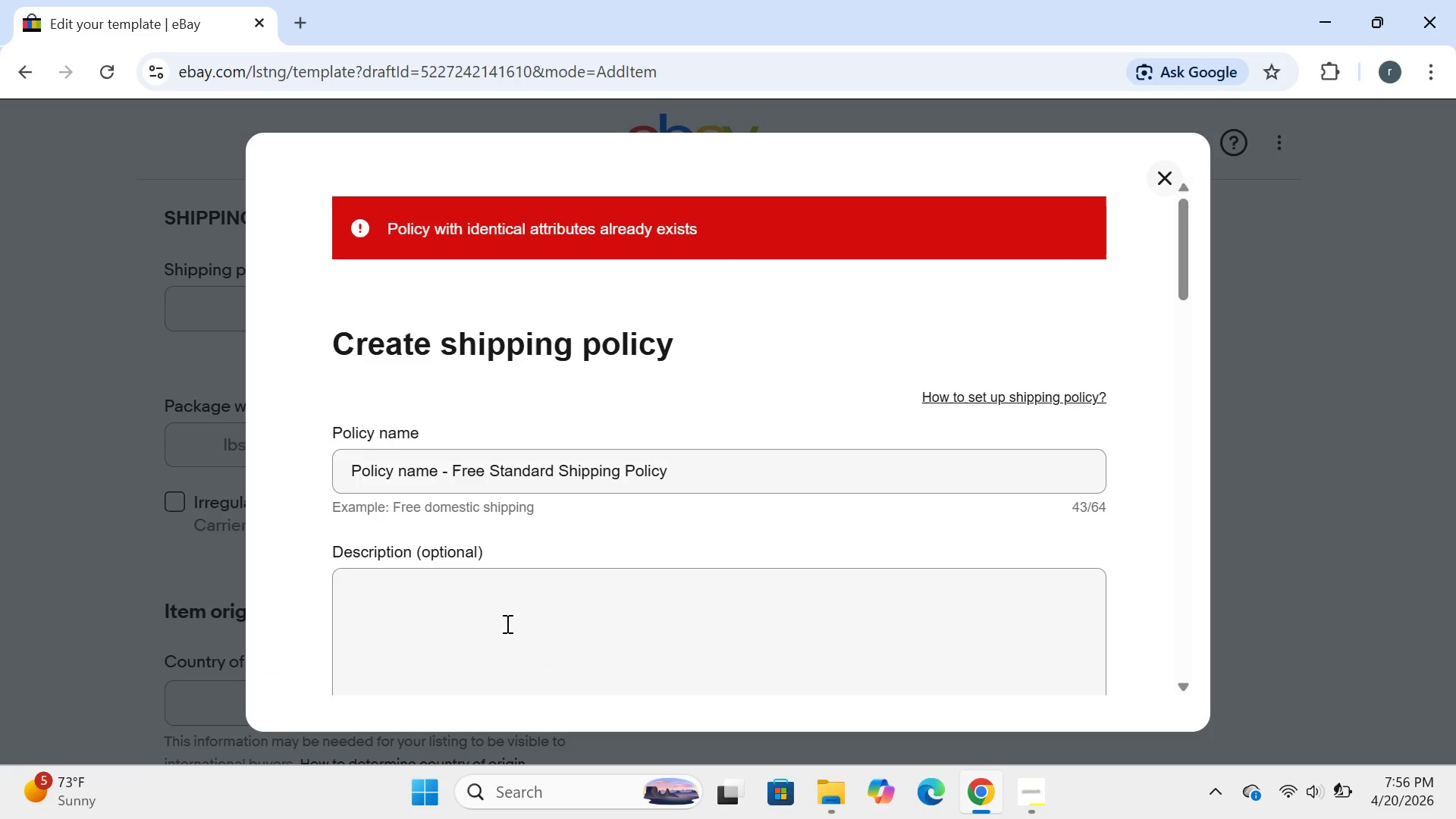 
left_click([677, 478])
 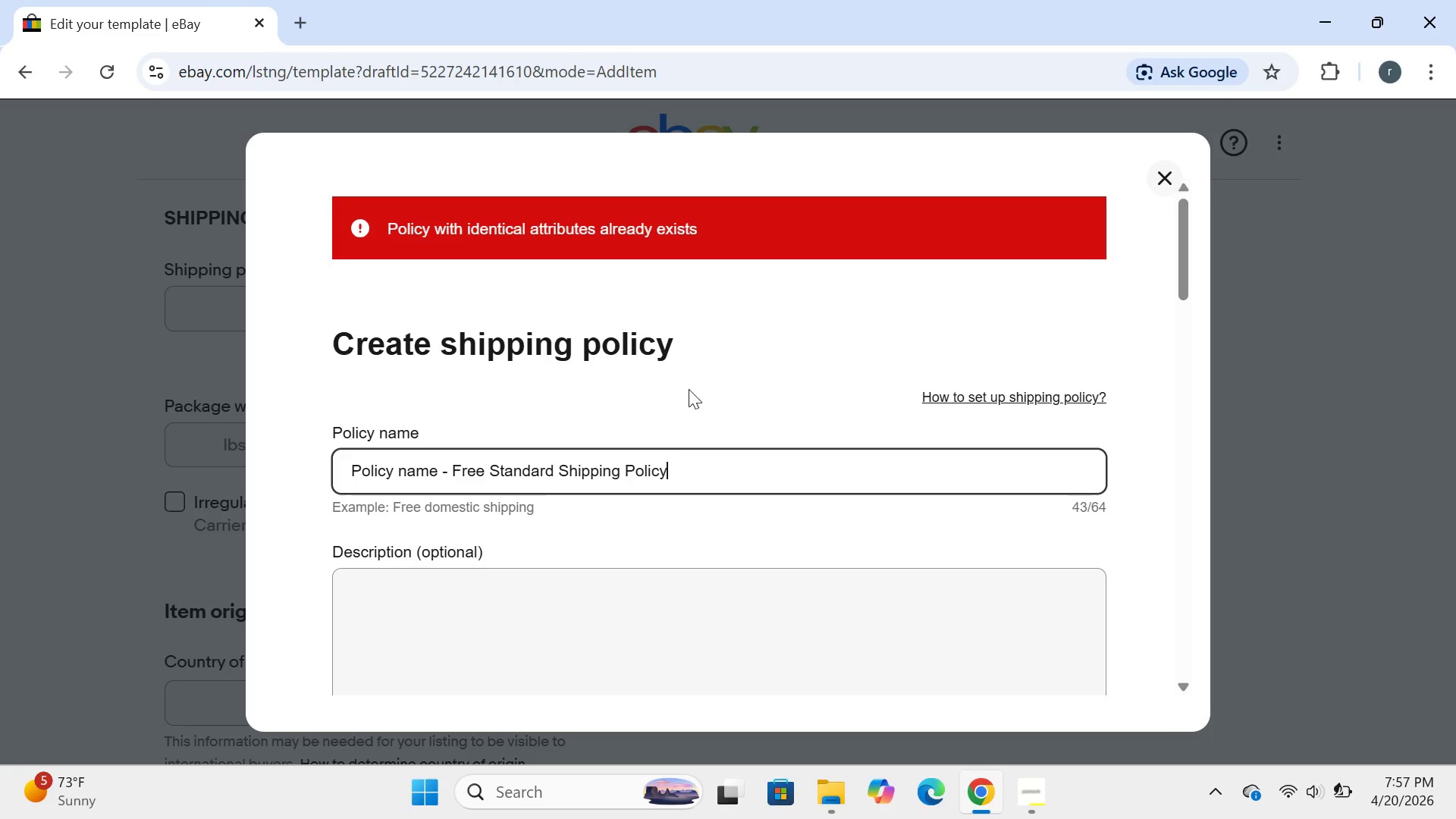 
hold_key(key=Backspace, duration=1.51)
 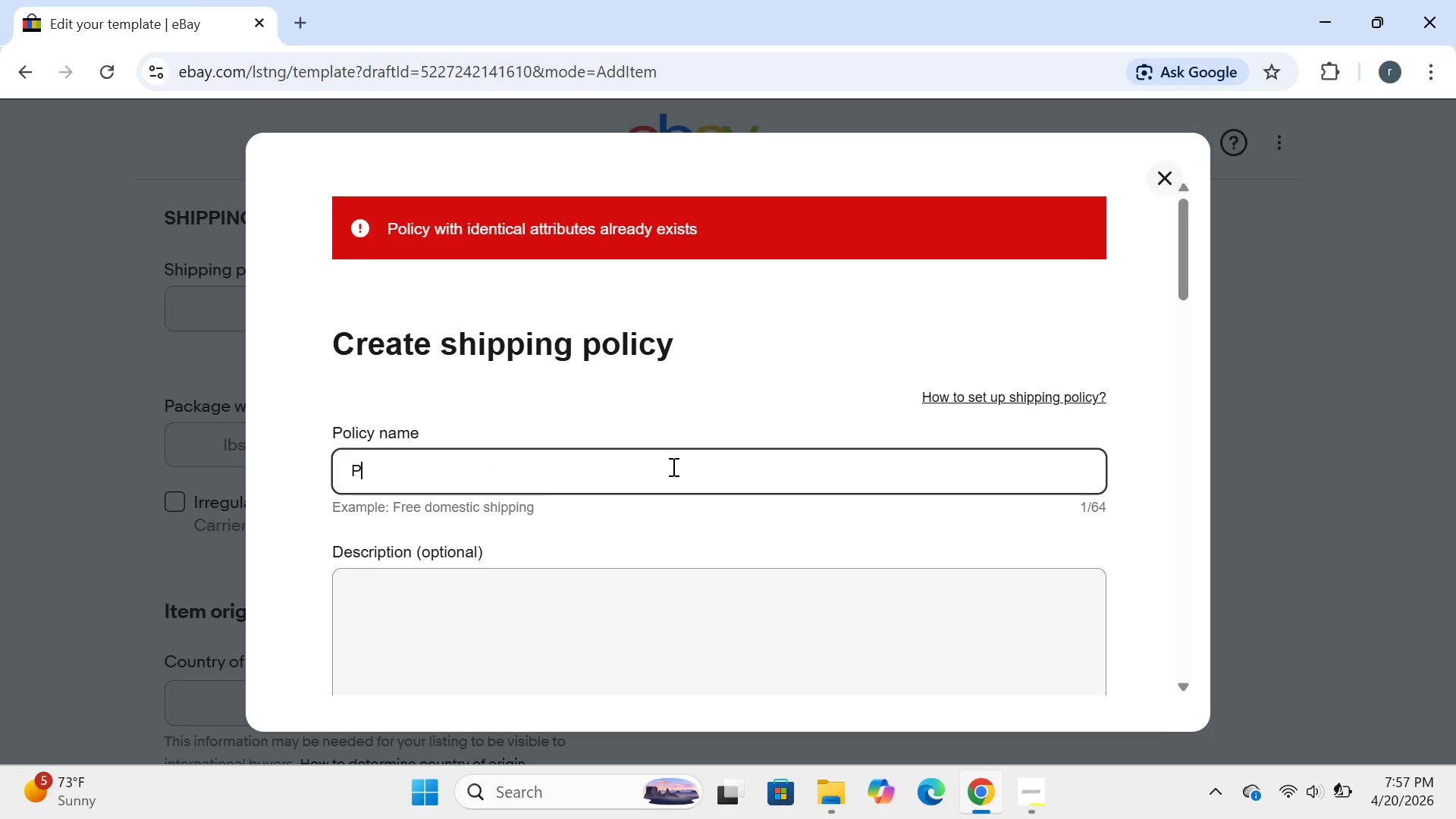 
hold_key(key=Backspace, duration=0.34)
 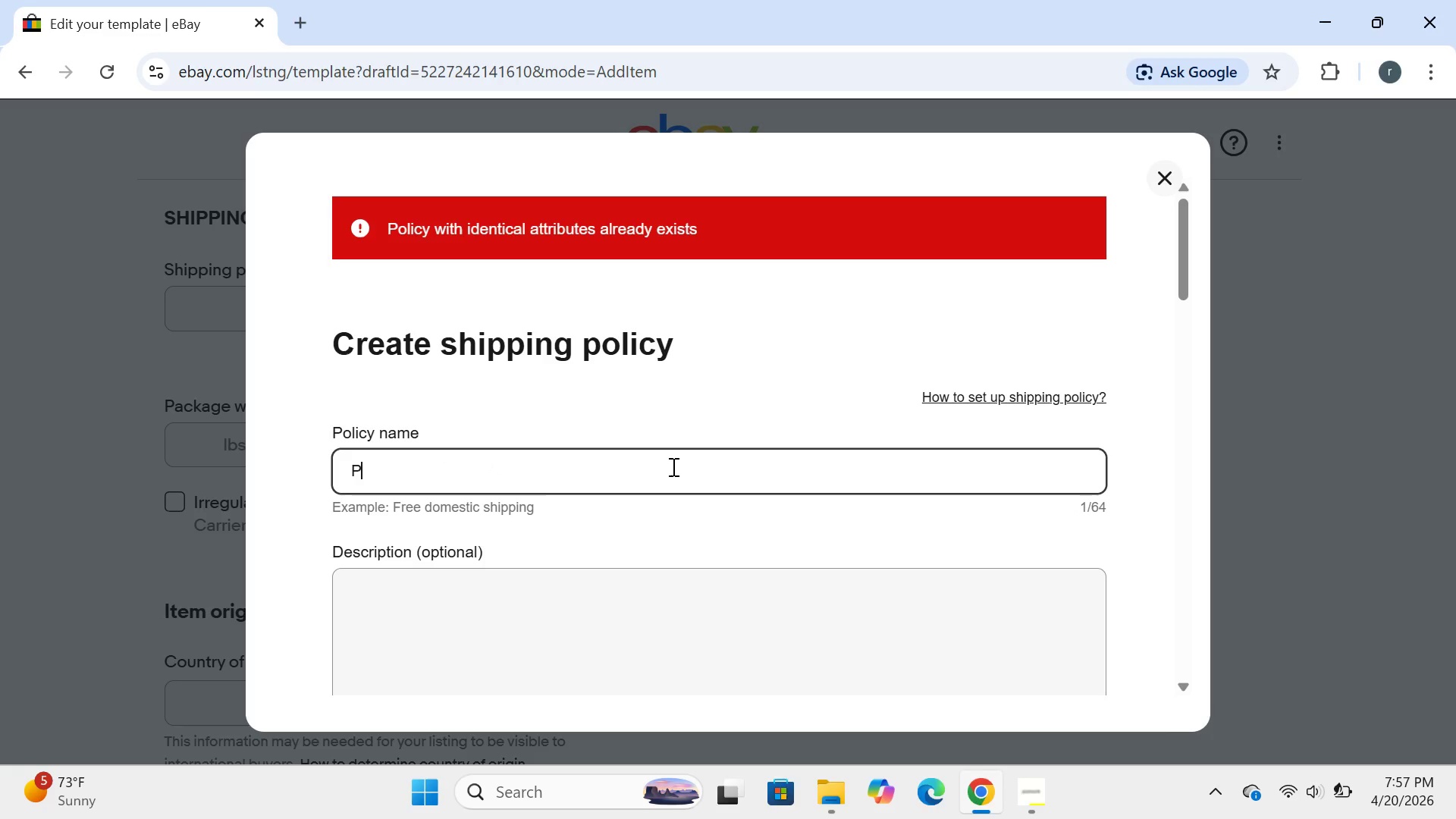 
type(POL)
key(Backspace)
key(Backspace)
type(i)
key(Backspace)
type(olict)
key(Backspace)
type(y )